 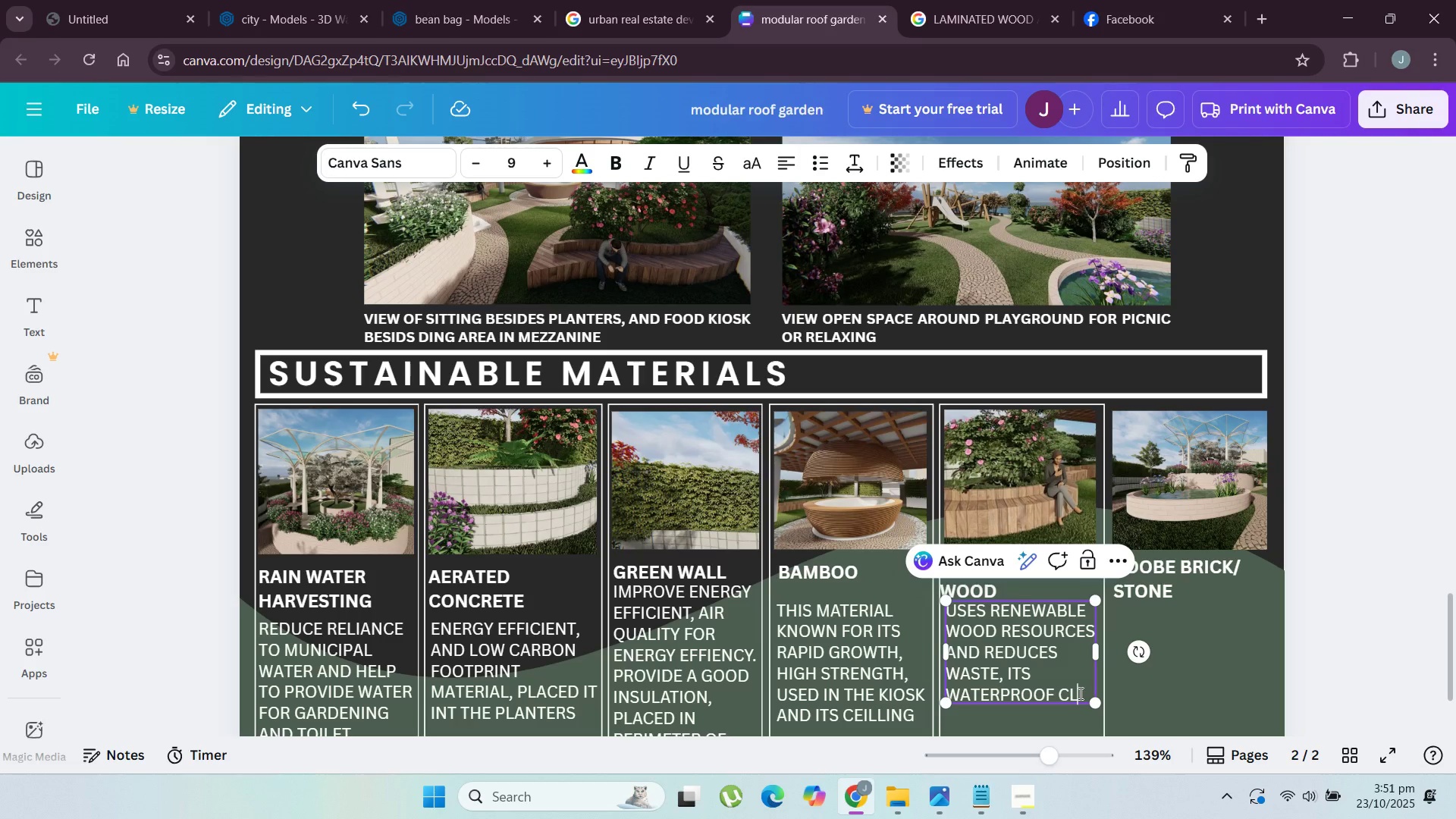 
key(Backspace)
key(Backspace)
type(MATERIAL GOOD FOR PLANTERS)
 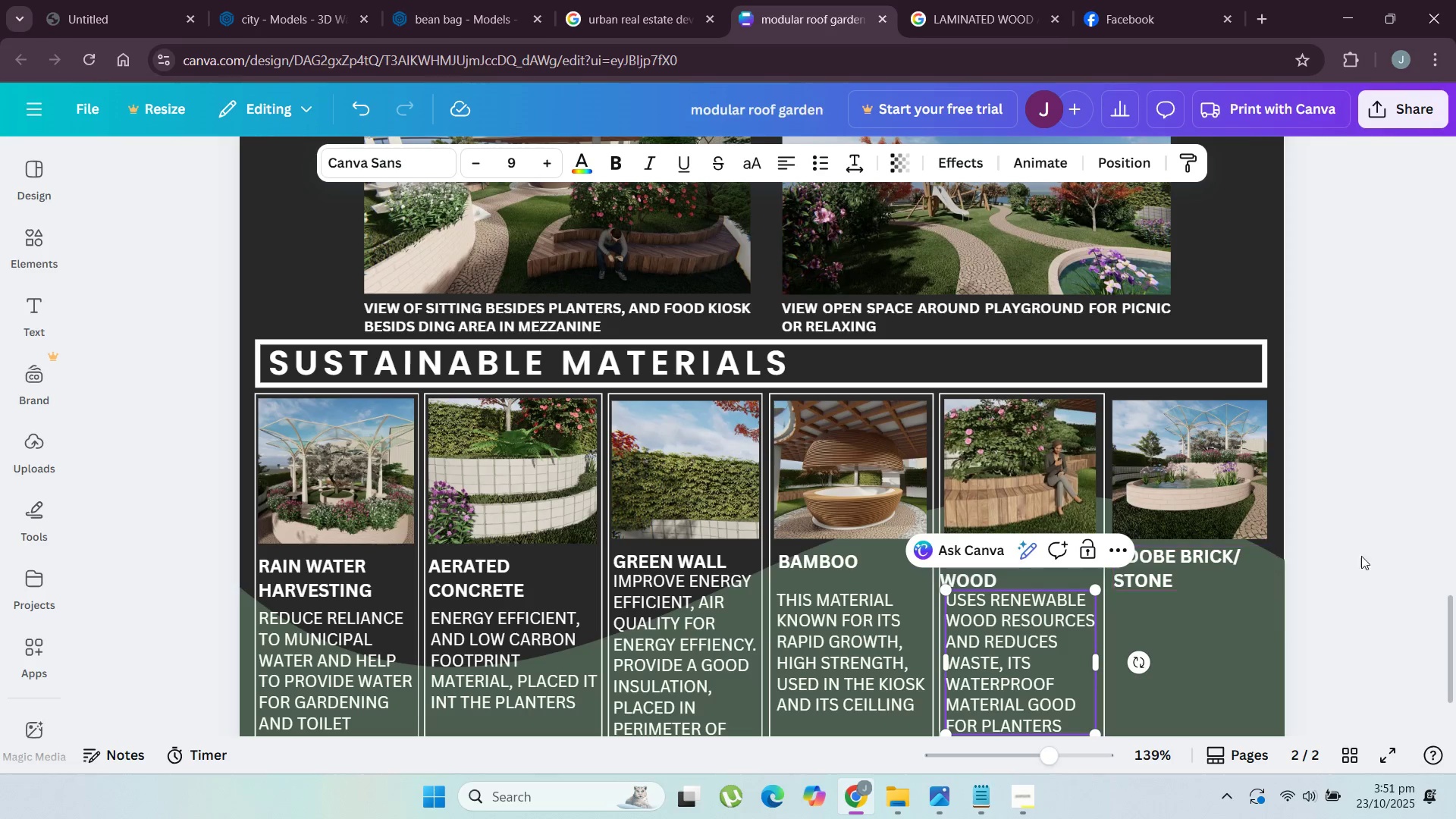 
scroll: coordinate [1382, 551], scroll_direction: down, amount: 3.0
 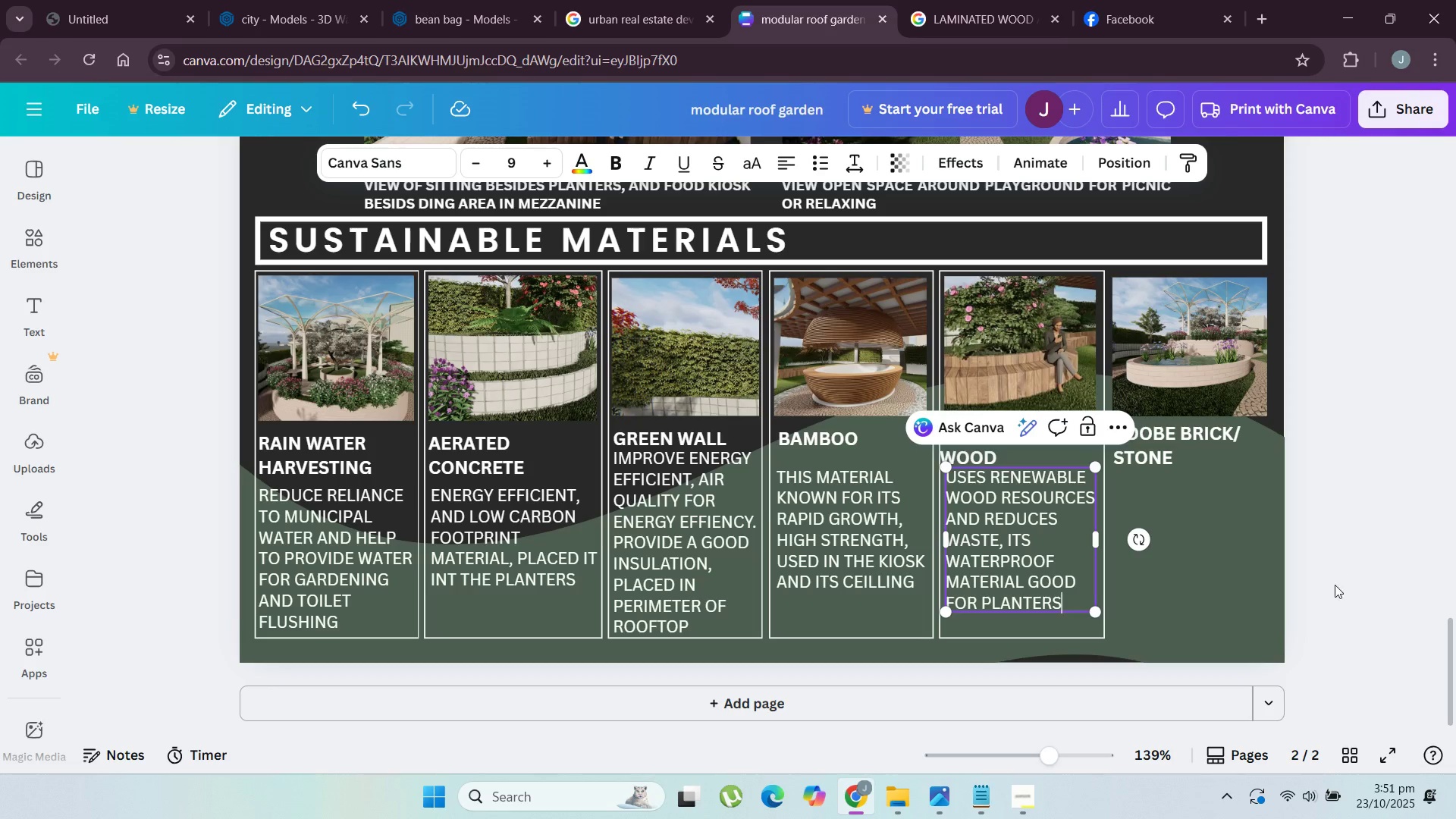 
left_click([1335, 585])
 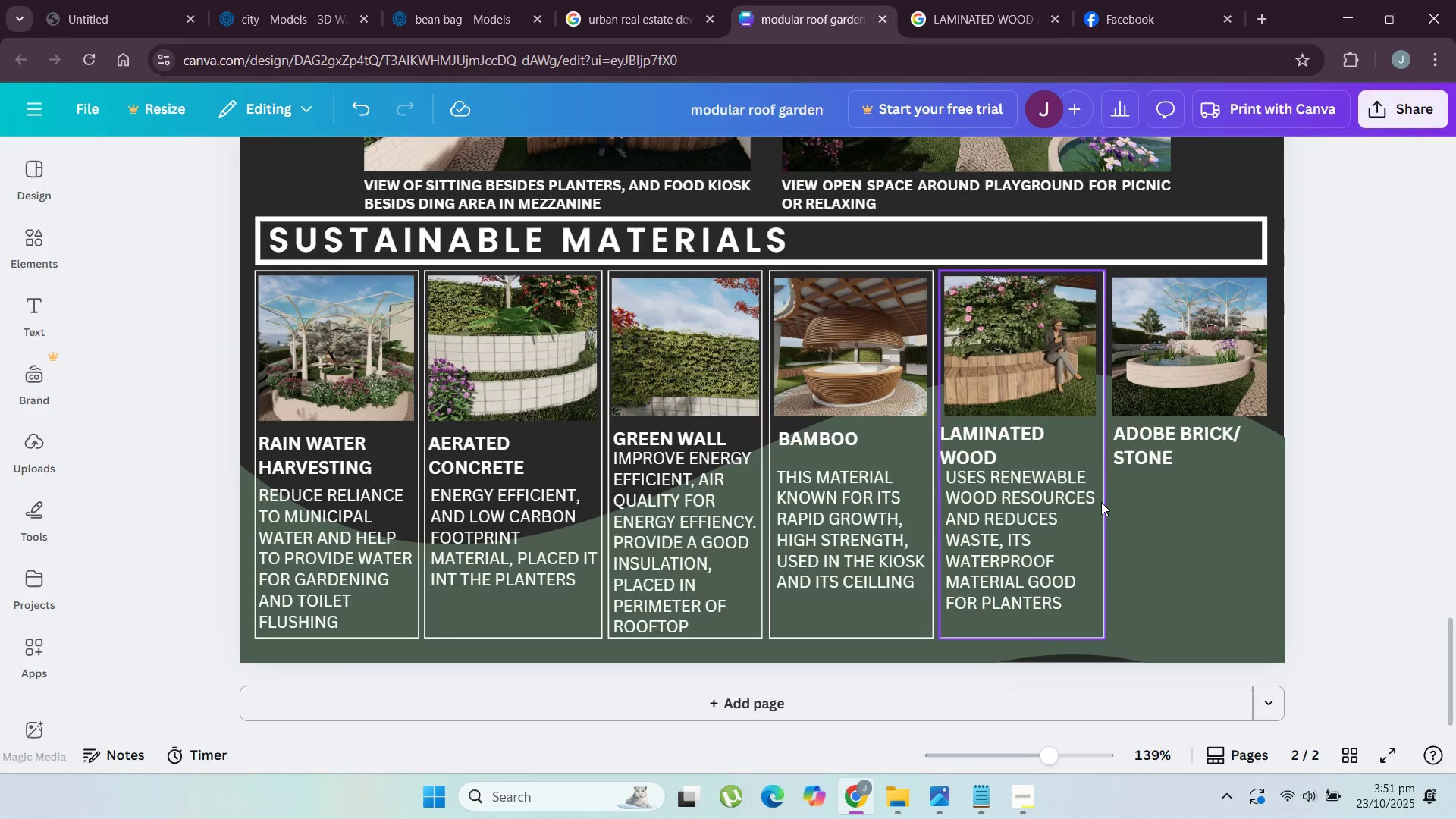 
left_click([1101, 502])
 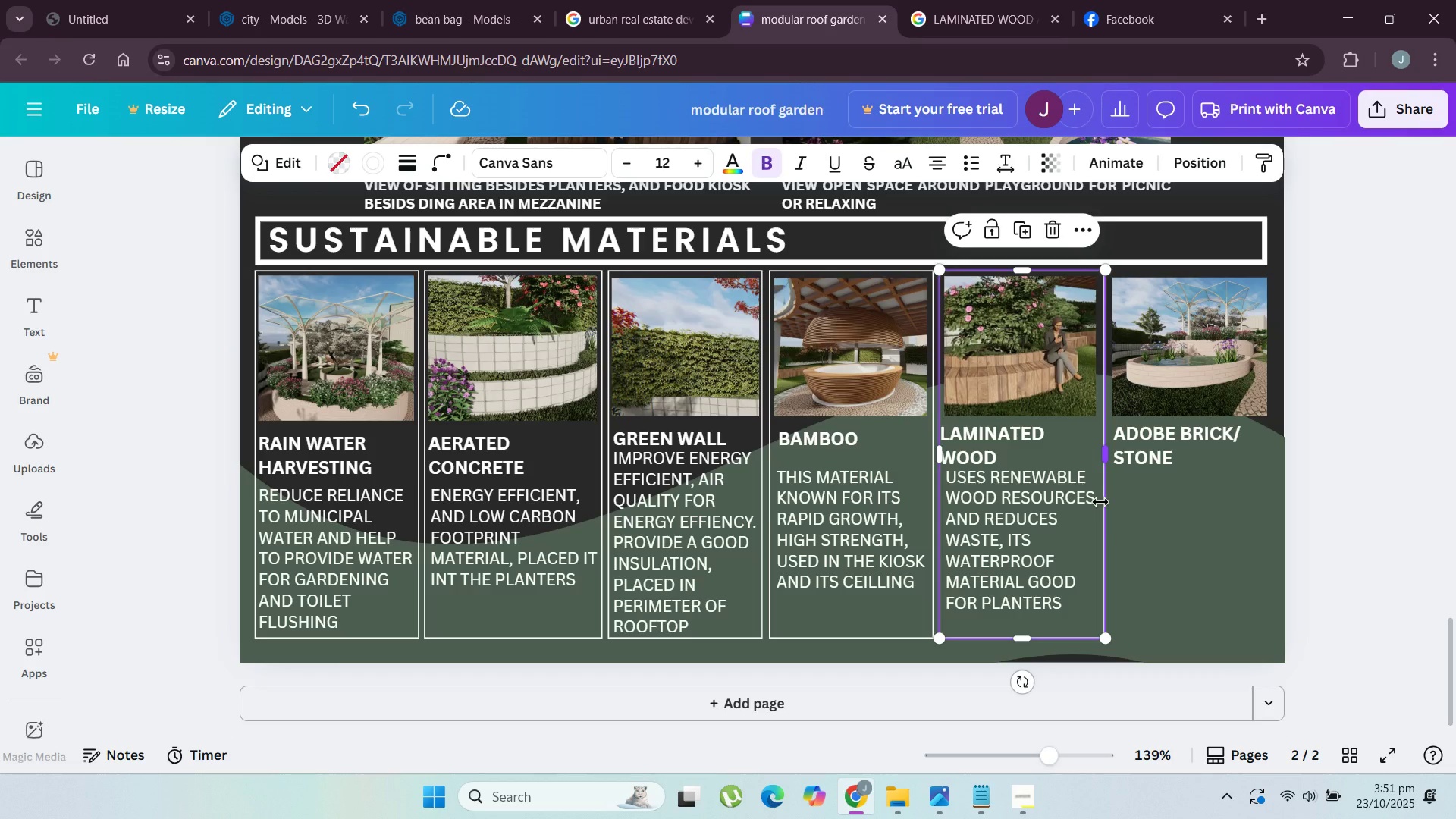 
key(Control+C)
 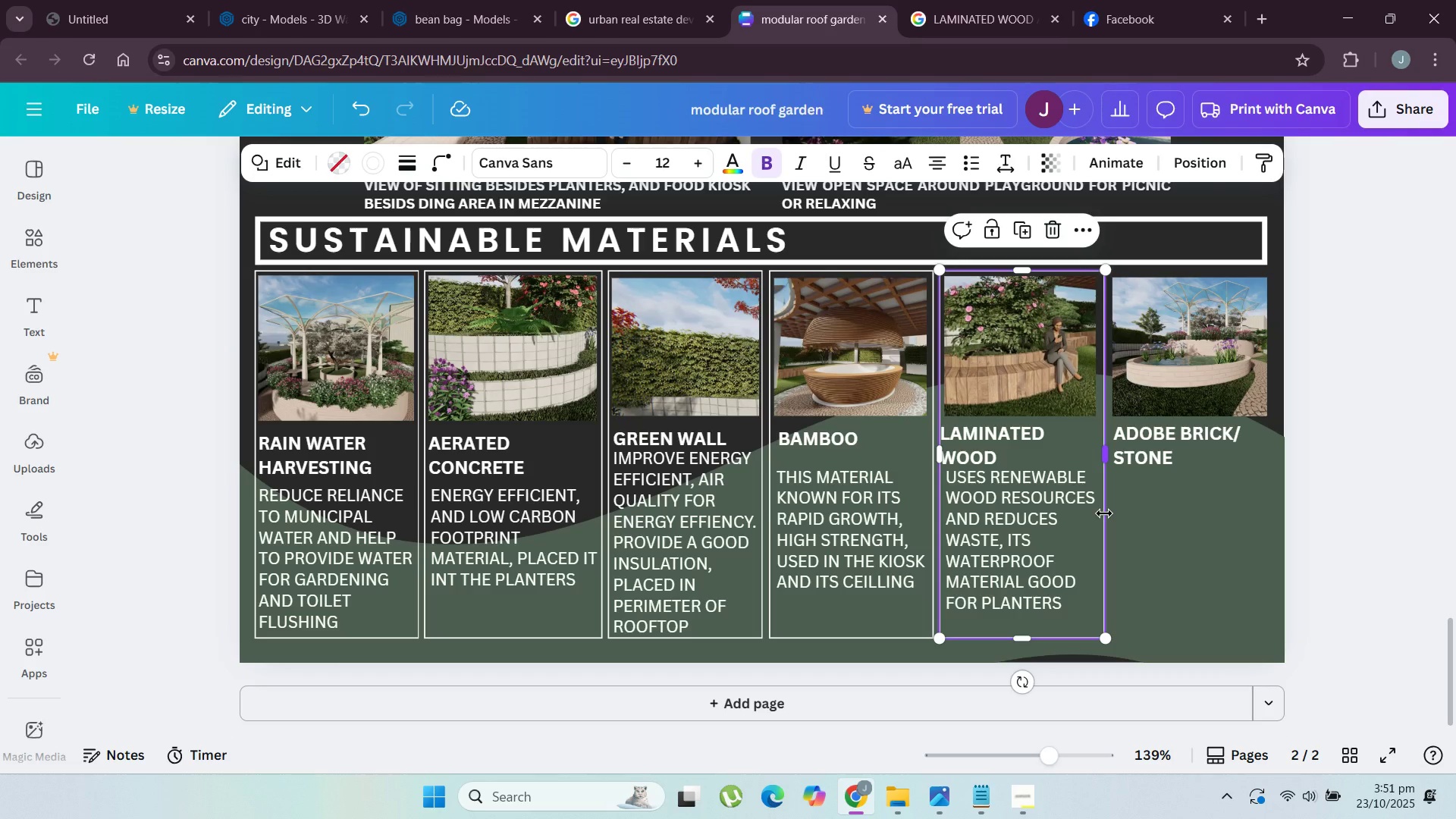 
key(Control+V)
 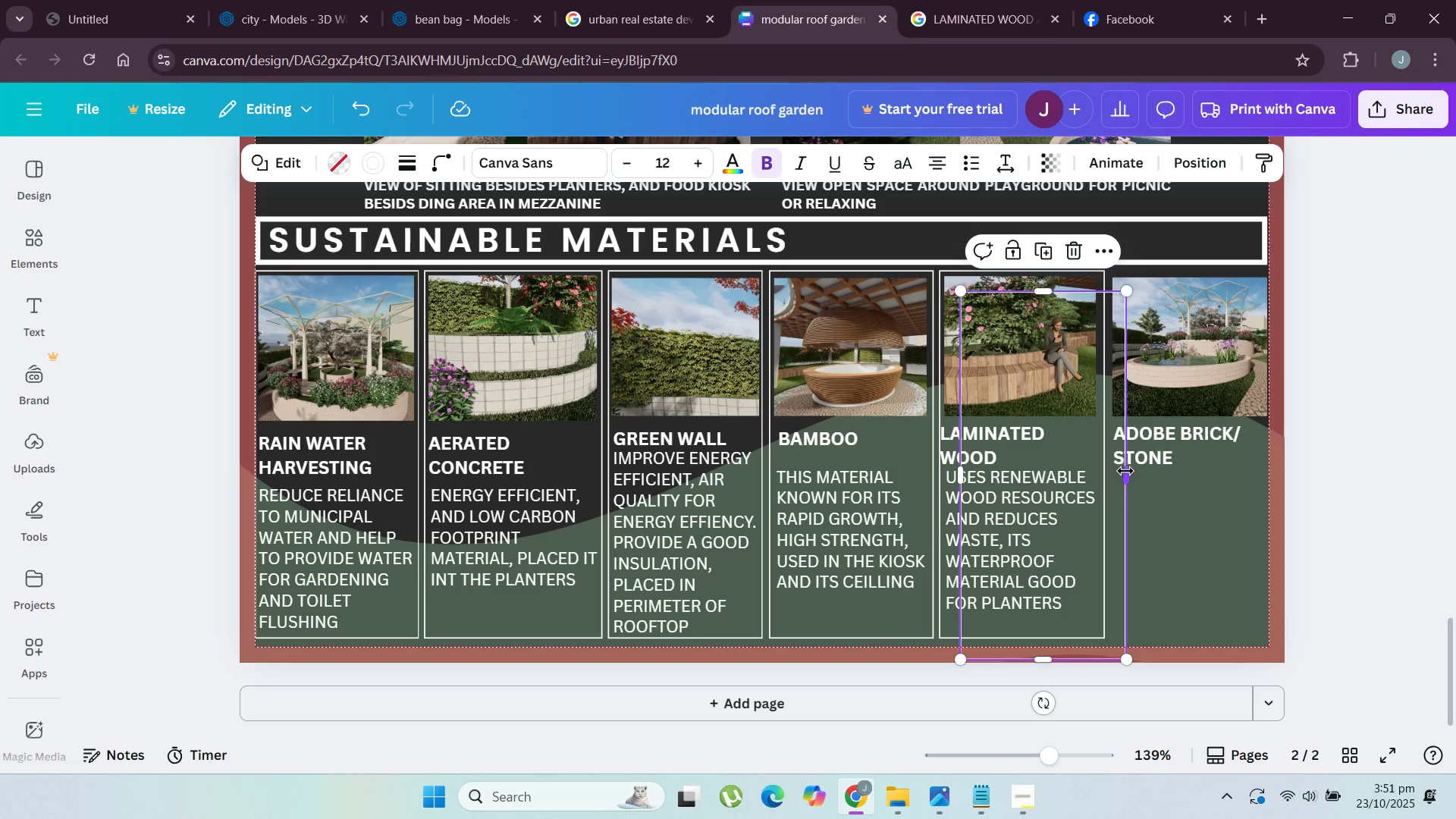 
left_click_drag(start_coordinate=[1127, 472], to_coordinate=[1271, 459])
 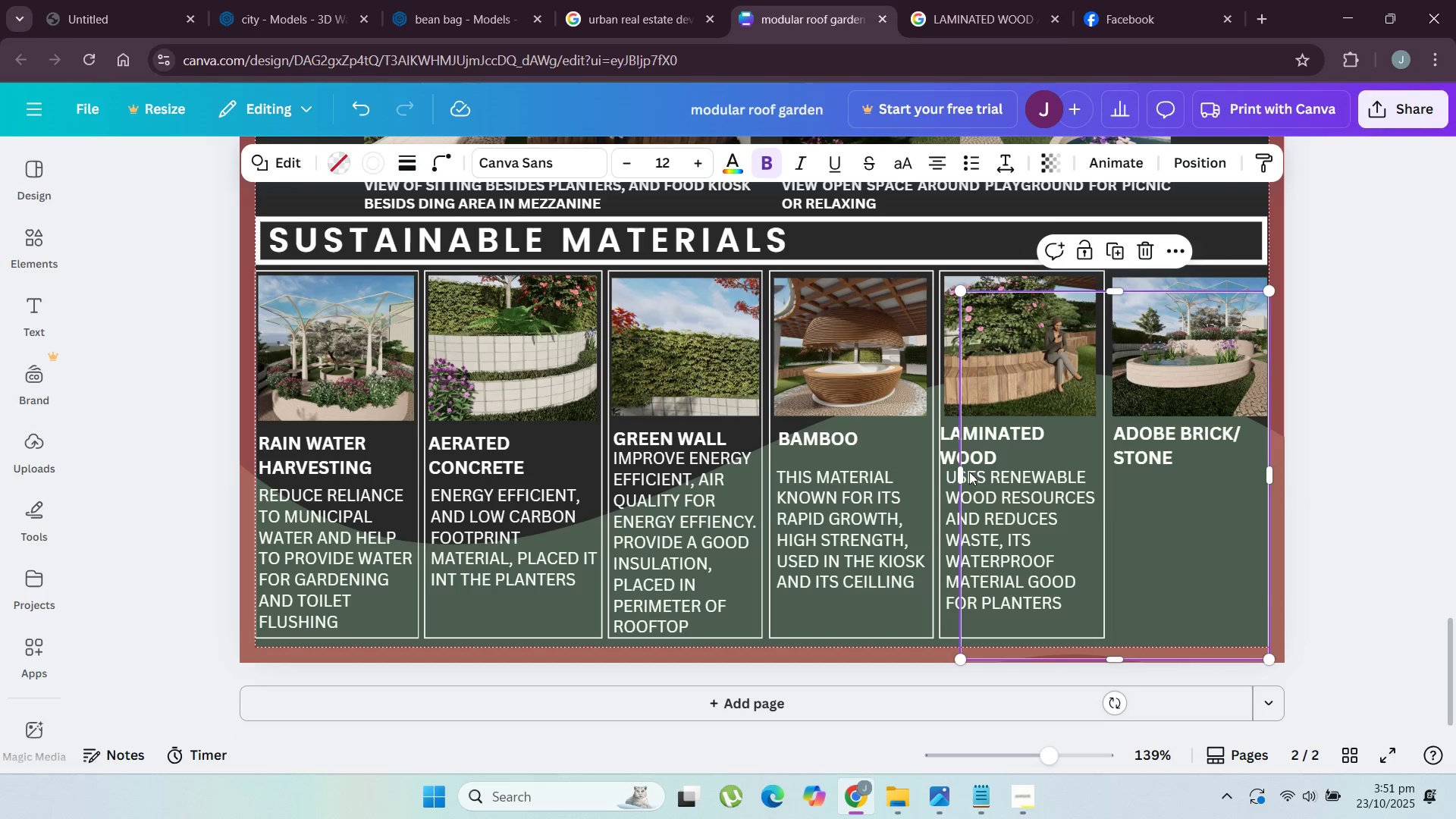 
left_click_drag(start_coordinate=[961, 470], to_coordinate=[1109, 463])
 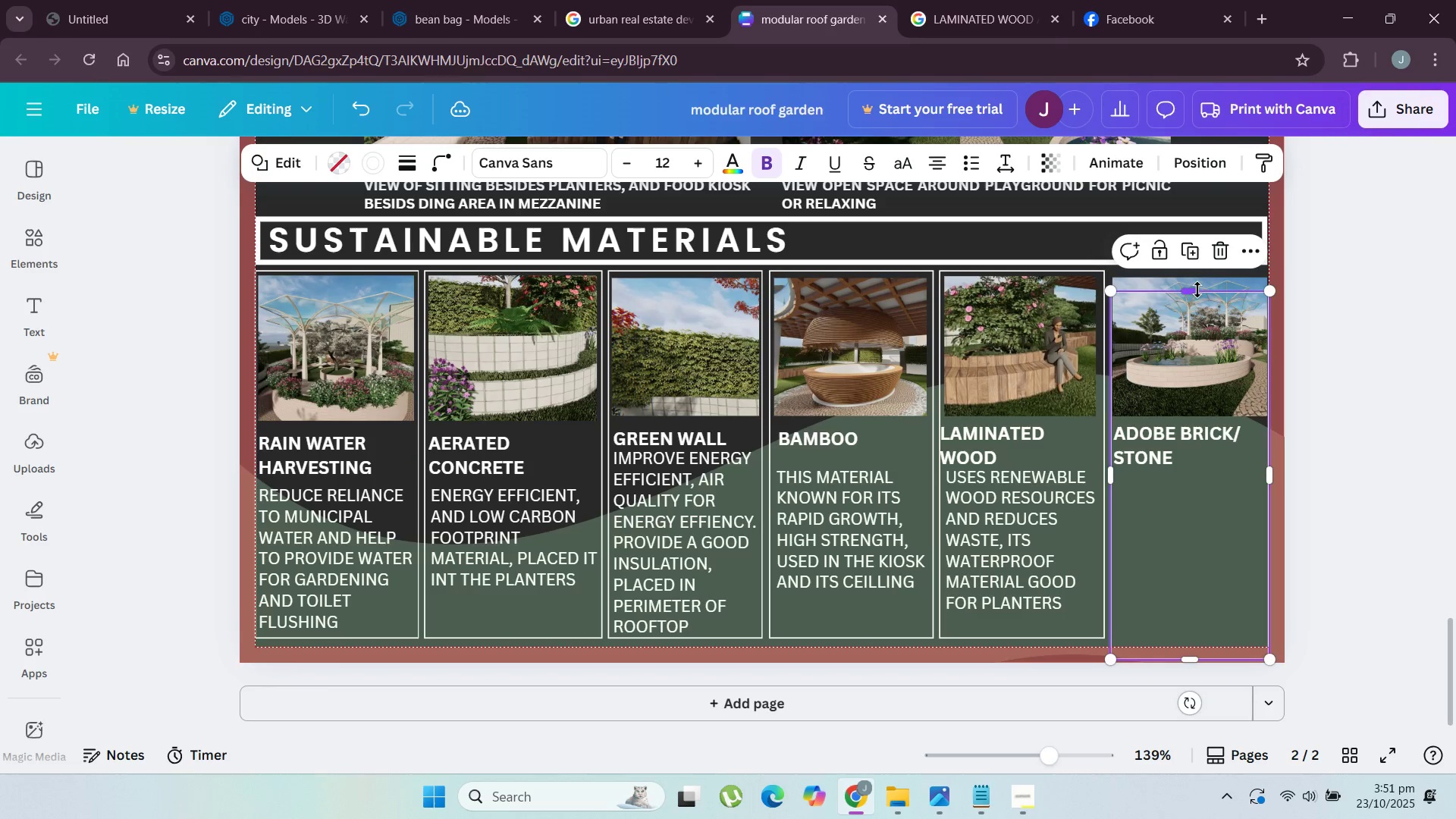 
left_click_drag(start_coordinate=[1195, 293], to_coordinate=[1194, 271])
 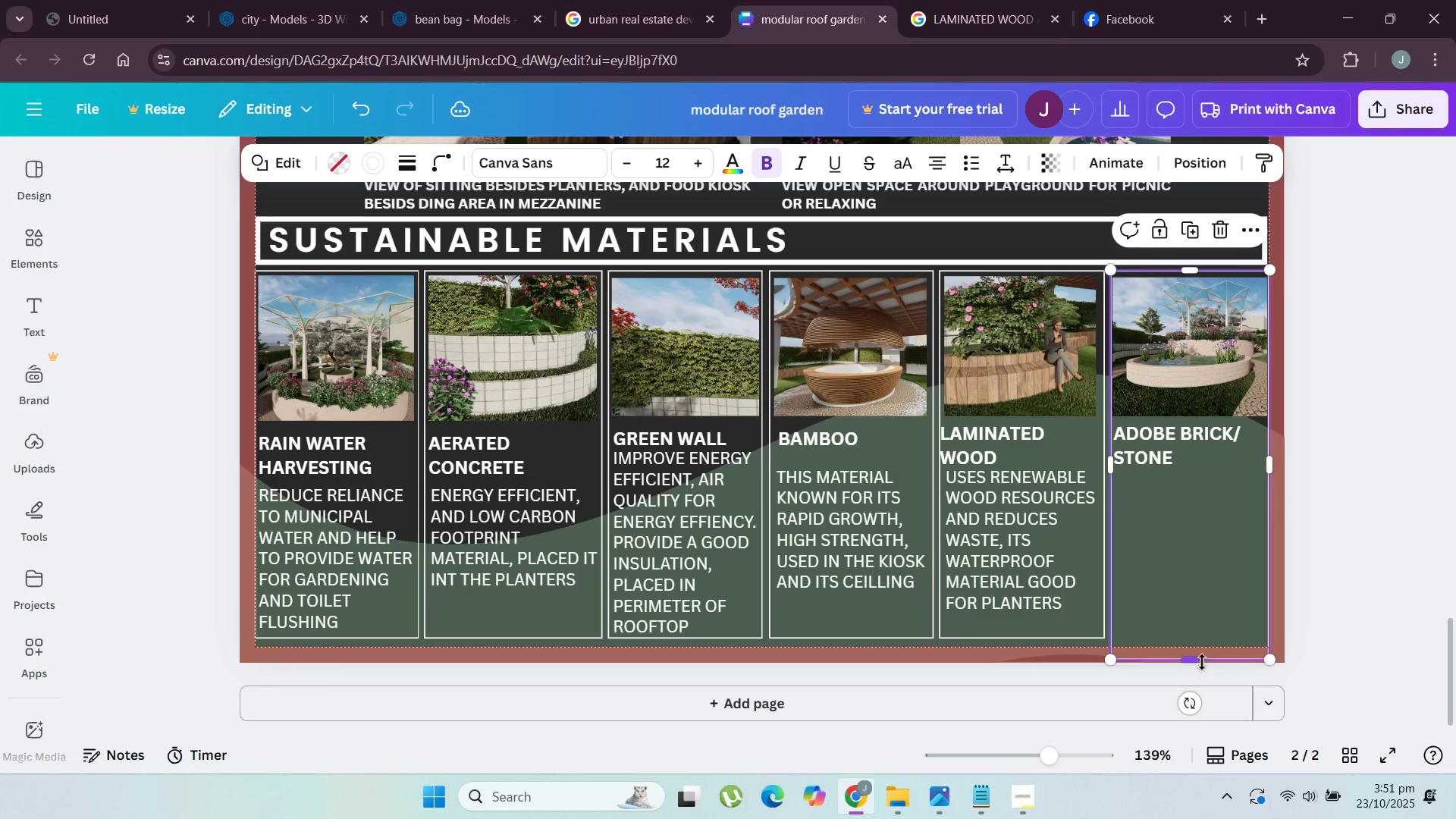 
left_click_drag(start_coordinate=[1199, 660], to_coordinate=[1200, 642])
 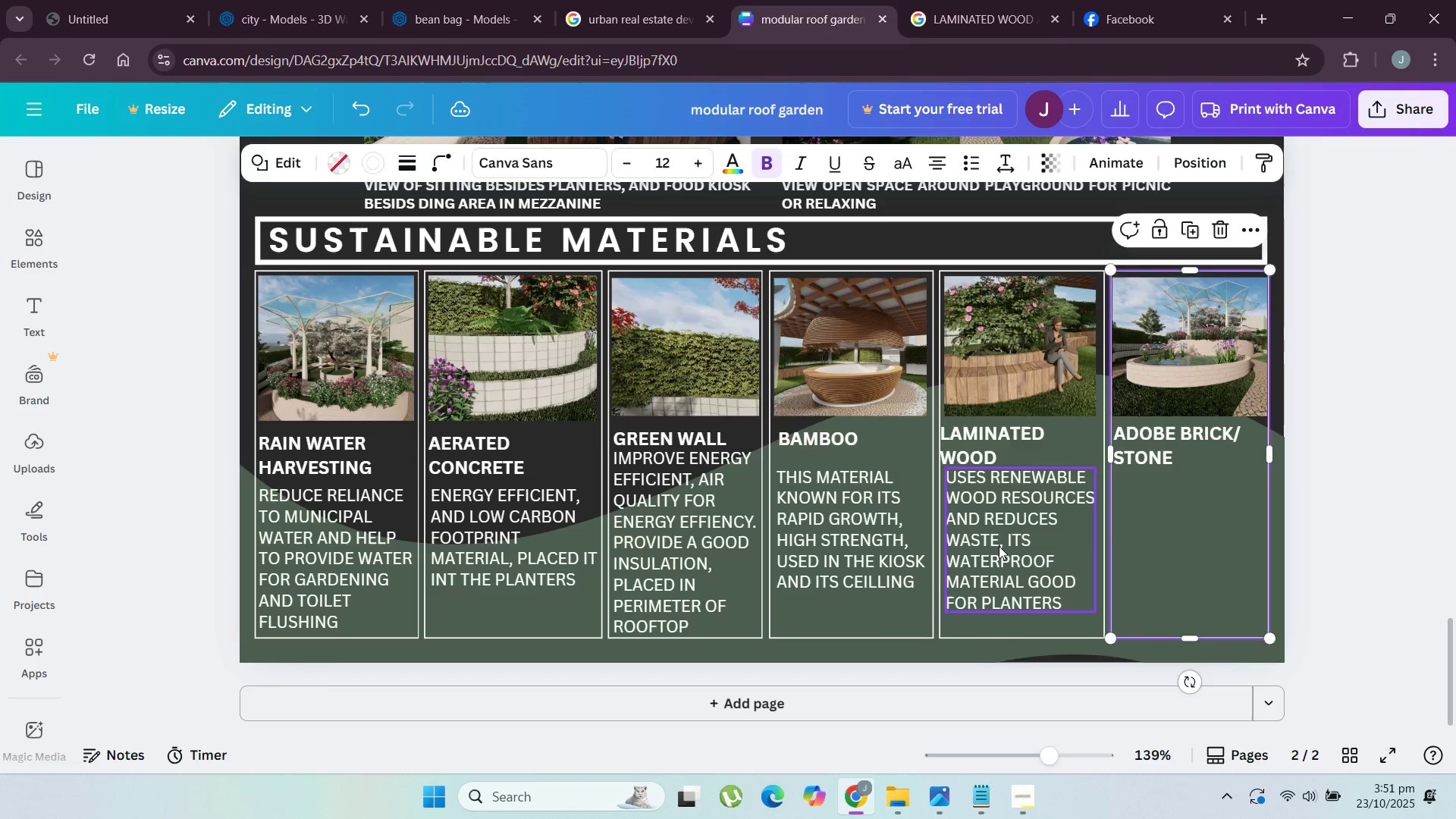 
left_click([999, 546])
 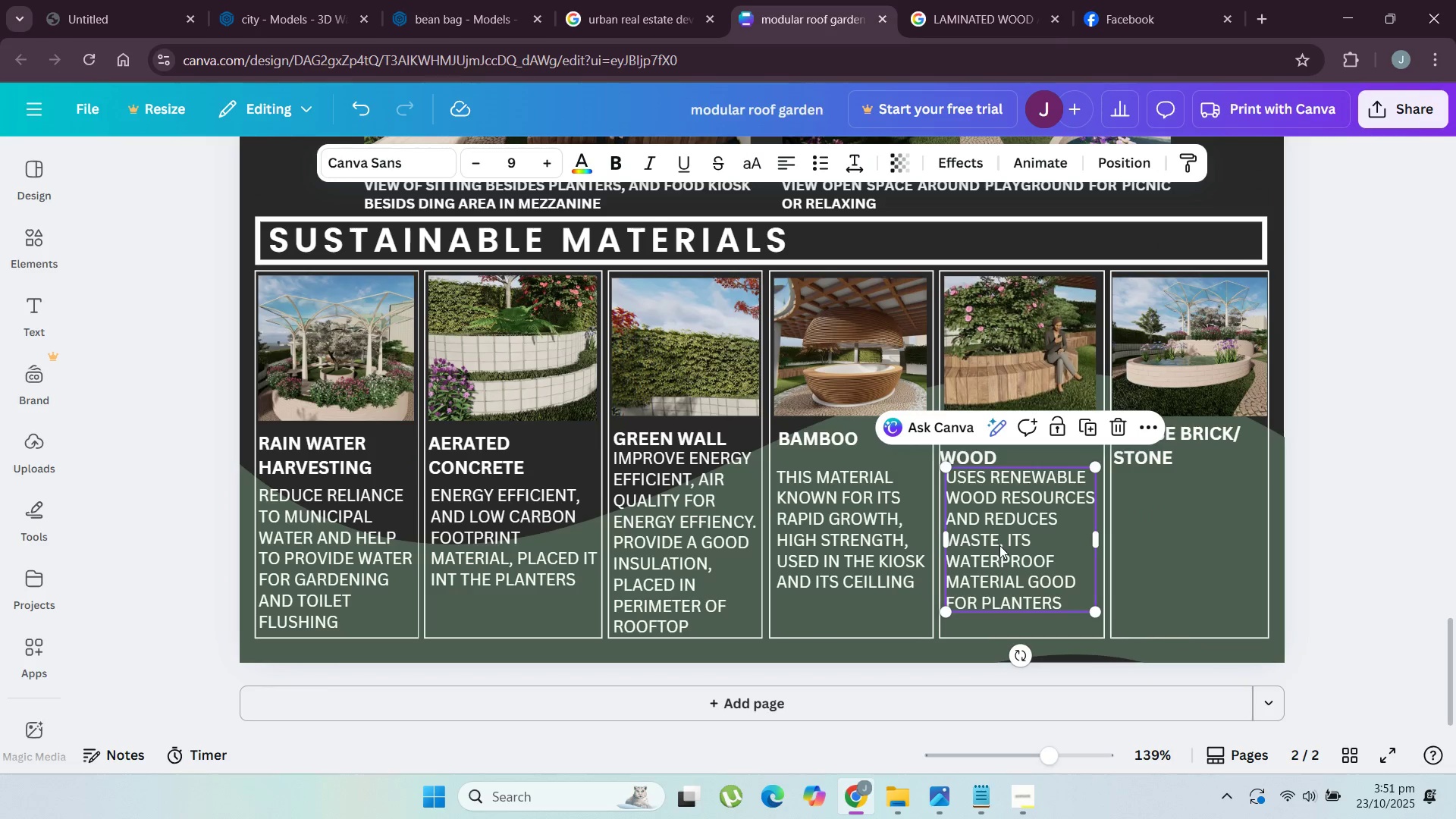 
key(Control+C)
 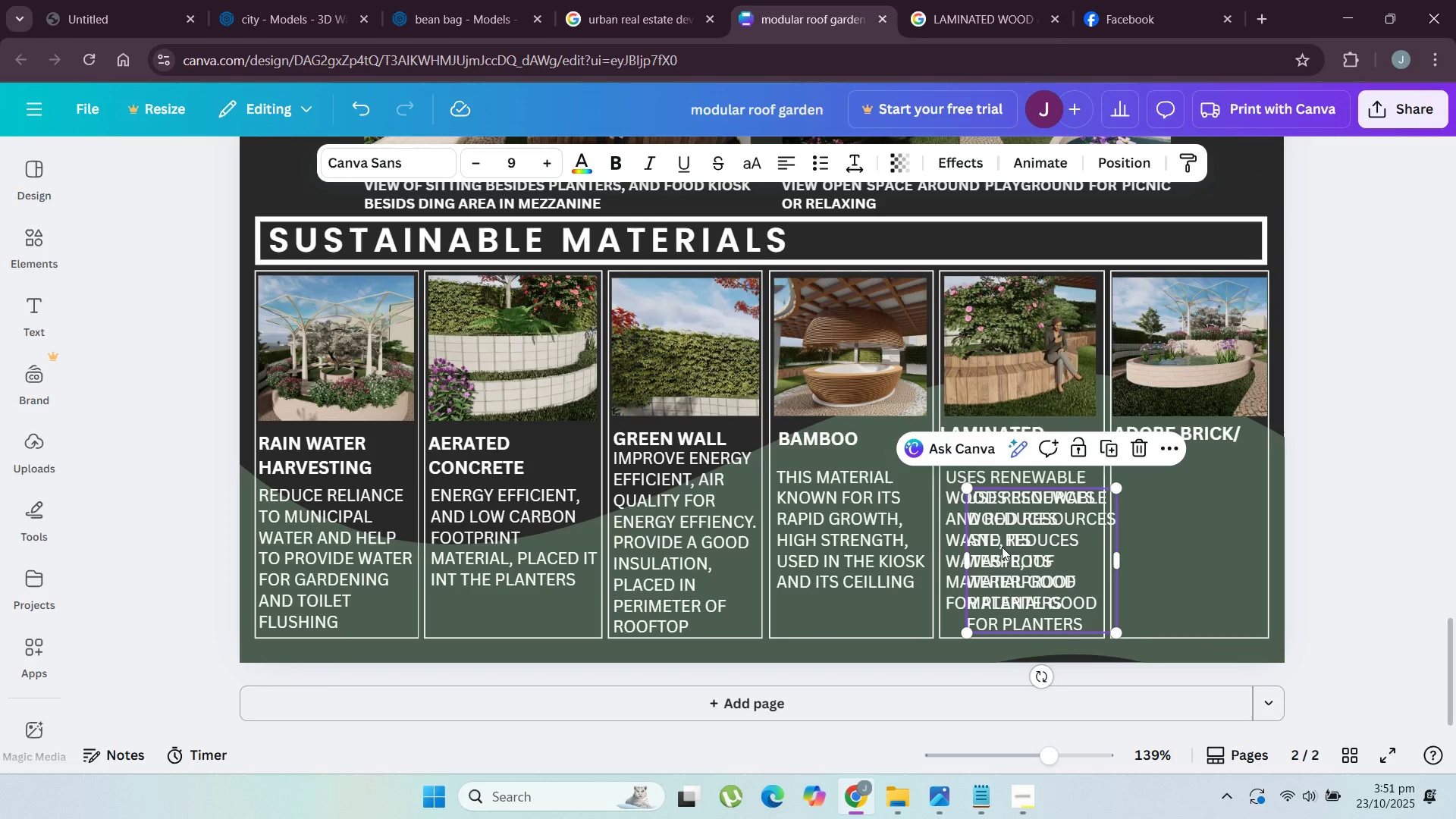 
key(Control+V)
 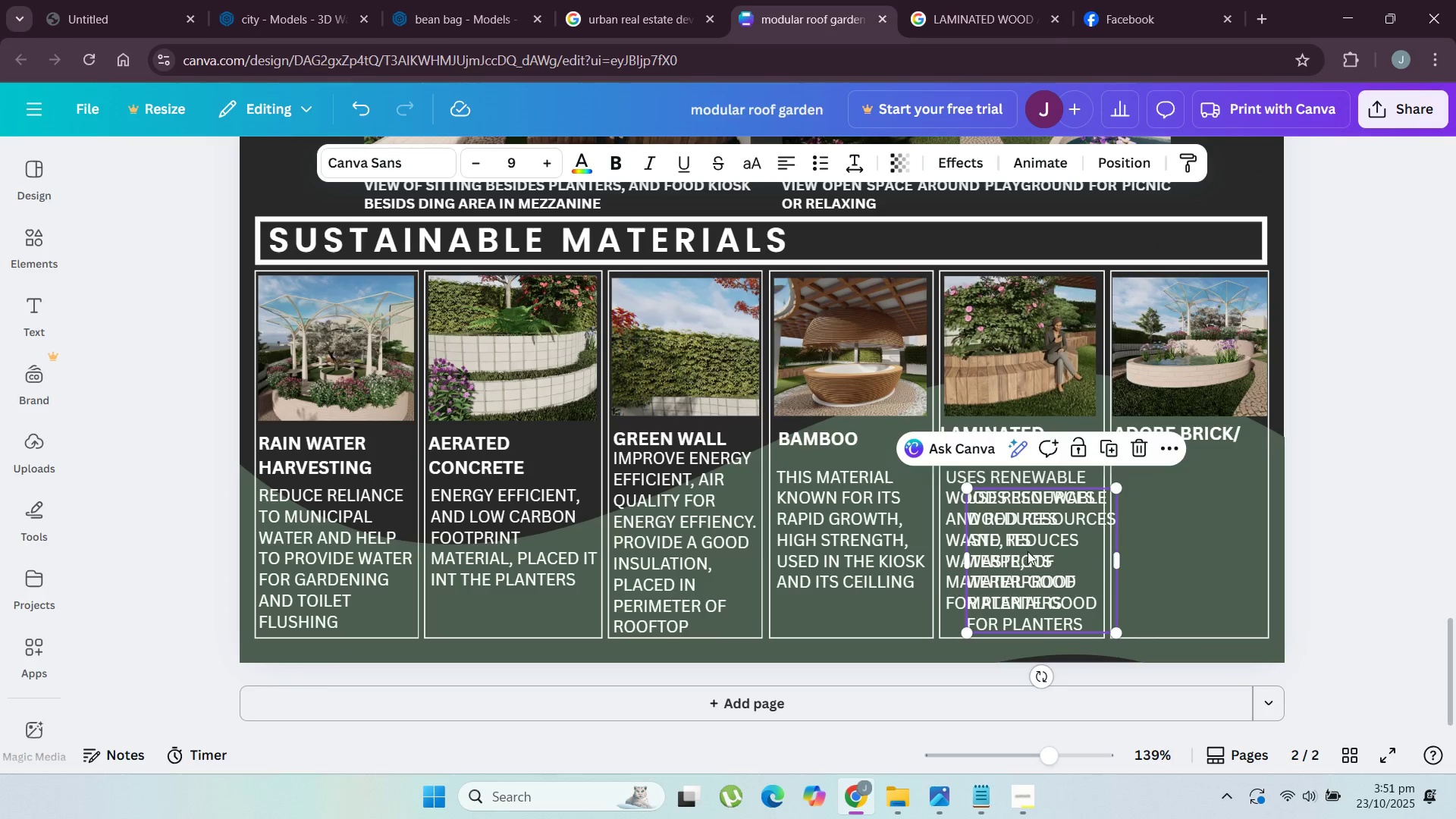 
left_click_drag(start_coordinate=[1025, 551], to_coordinate=[1175, 536])
 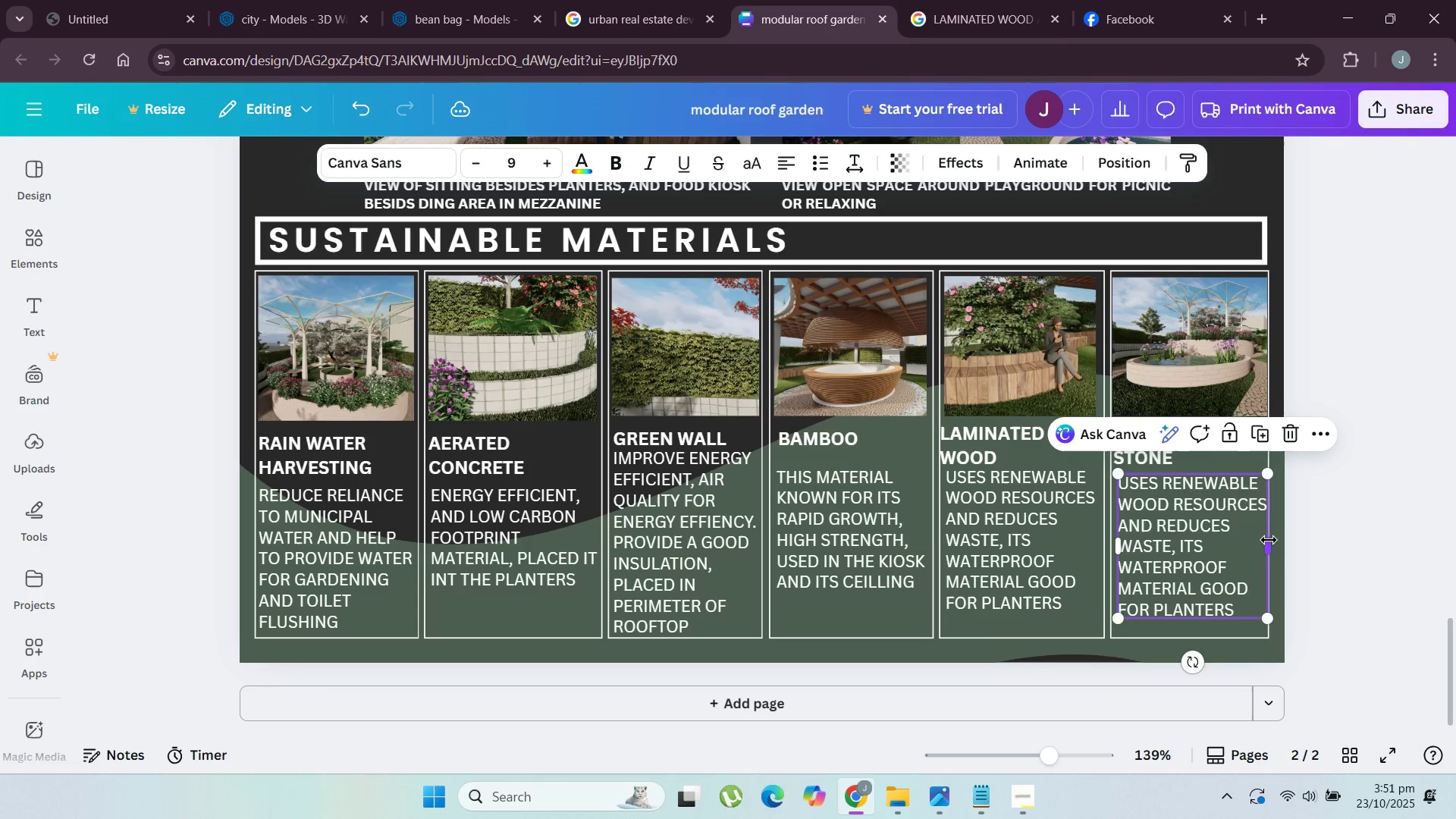 
left_click_drag(start_coordinate=[1269, 540], to_coordinate=[1260, 540])
 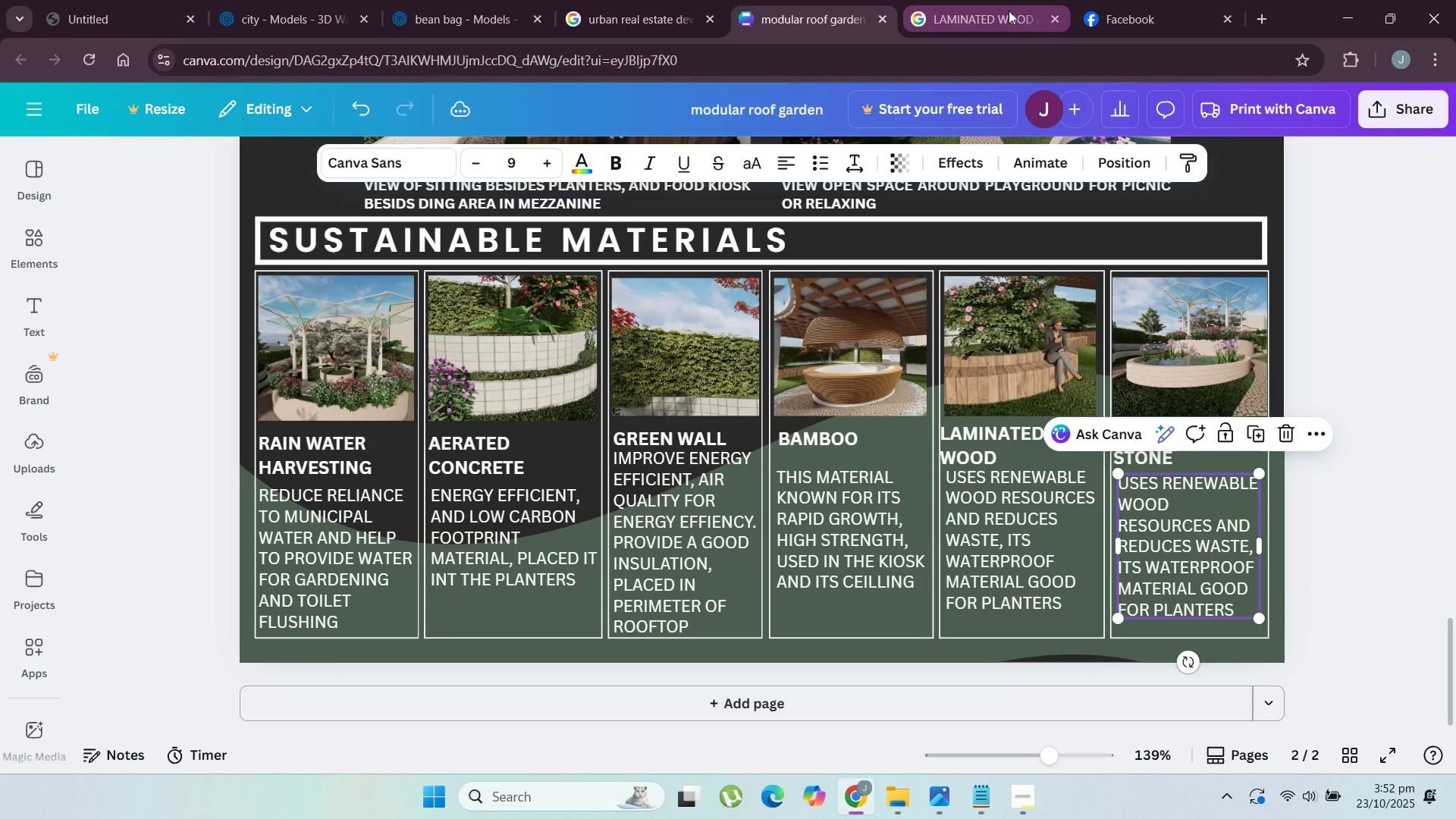 
left_click([1009, 8])
 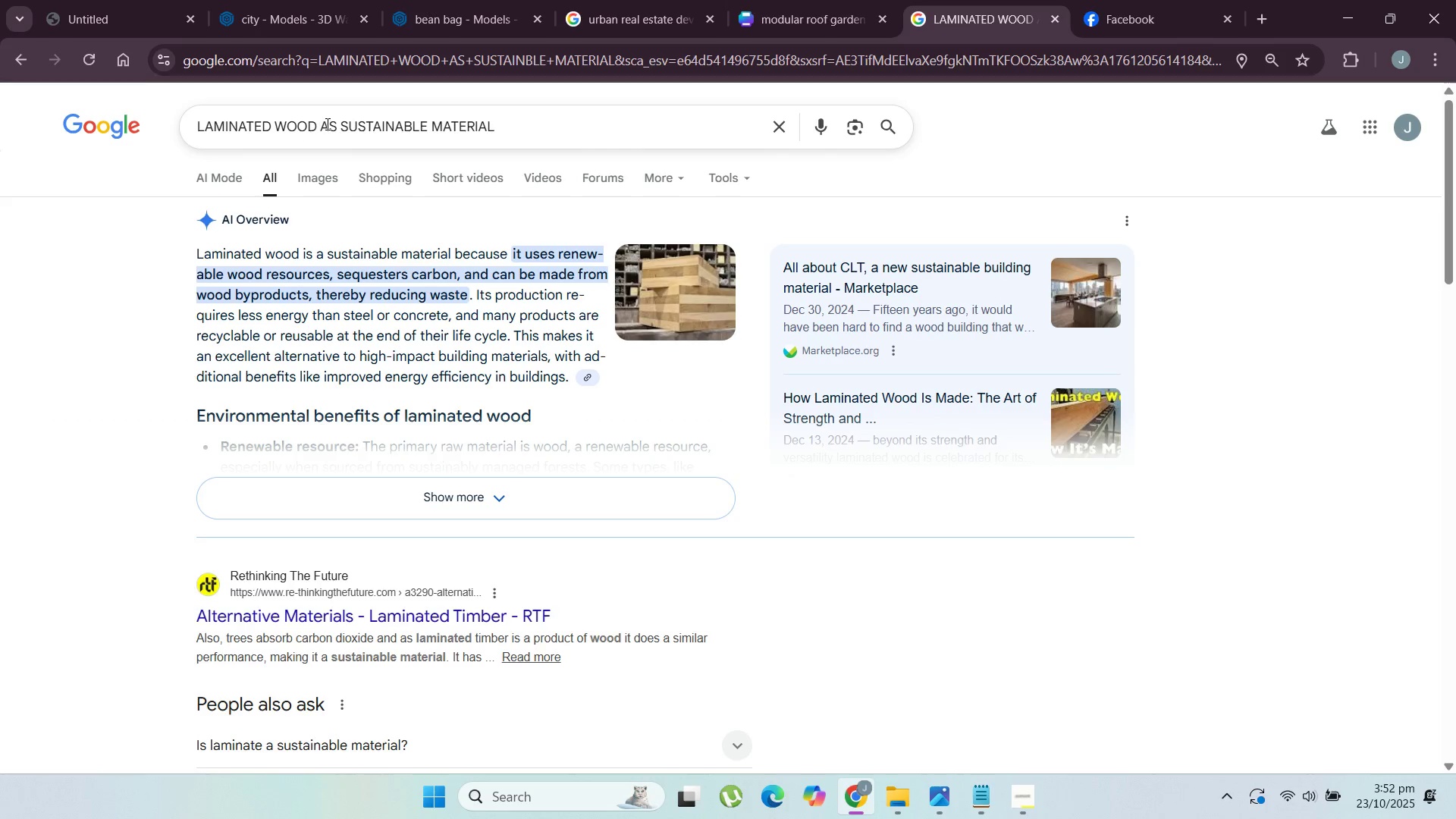 
left_click_drag(start_coordinate=[318, 121], to_coordinate=[142, 122])
 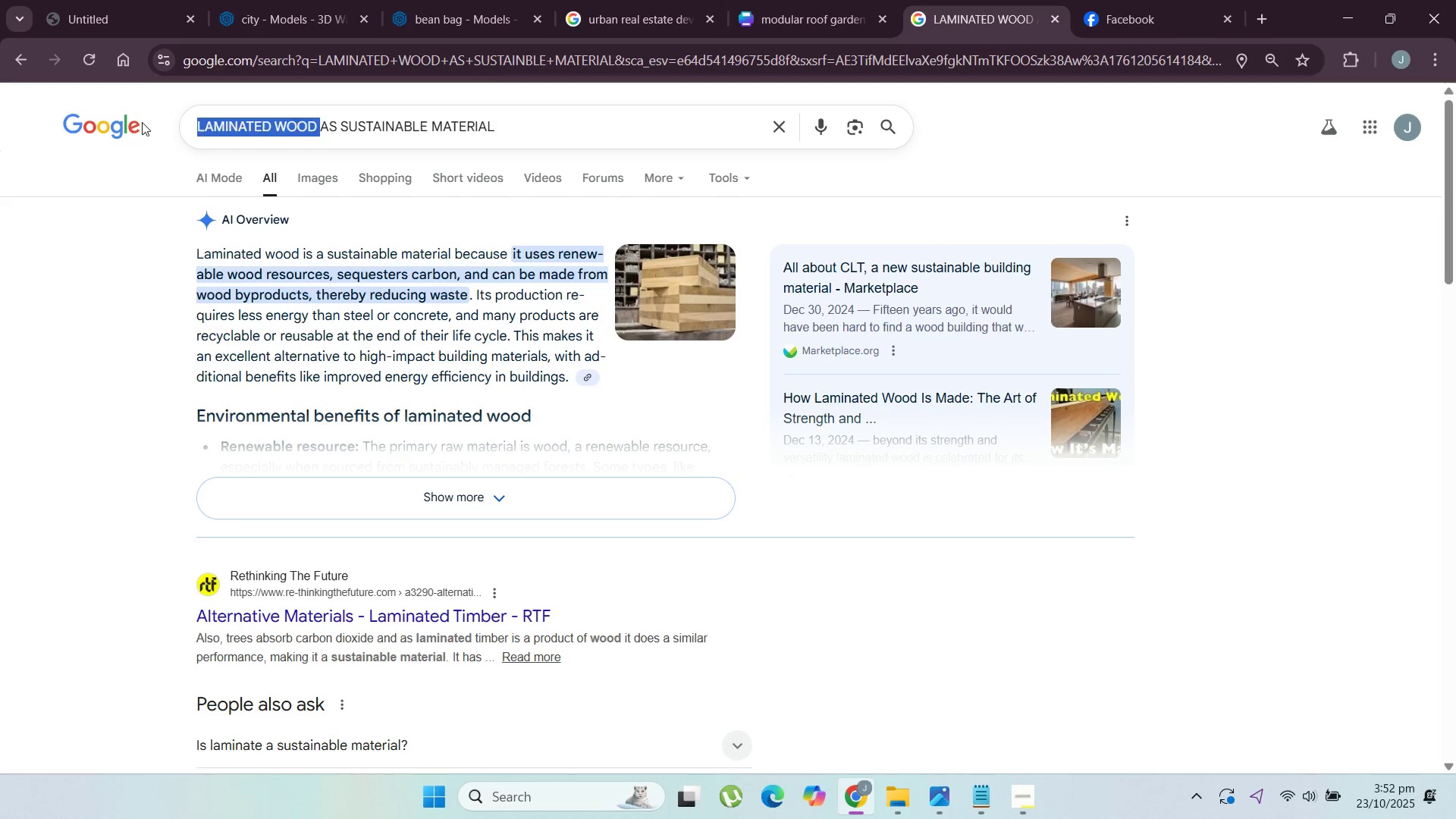 
type(ADOBE BRICKS )
 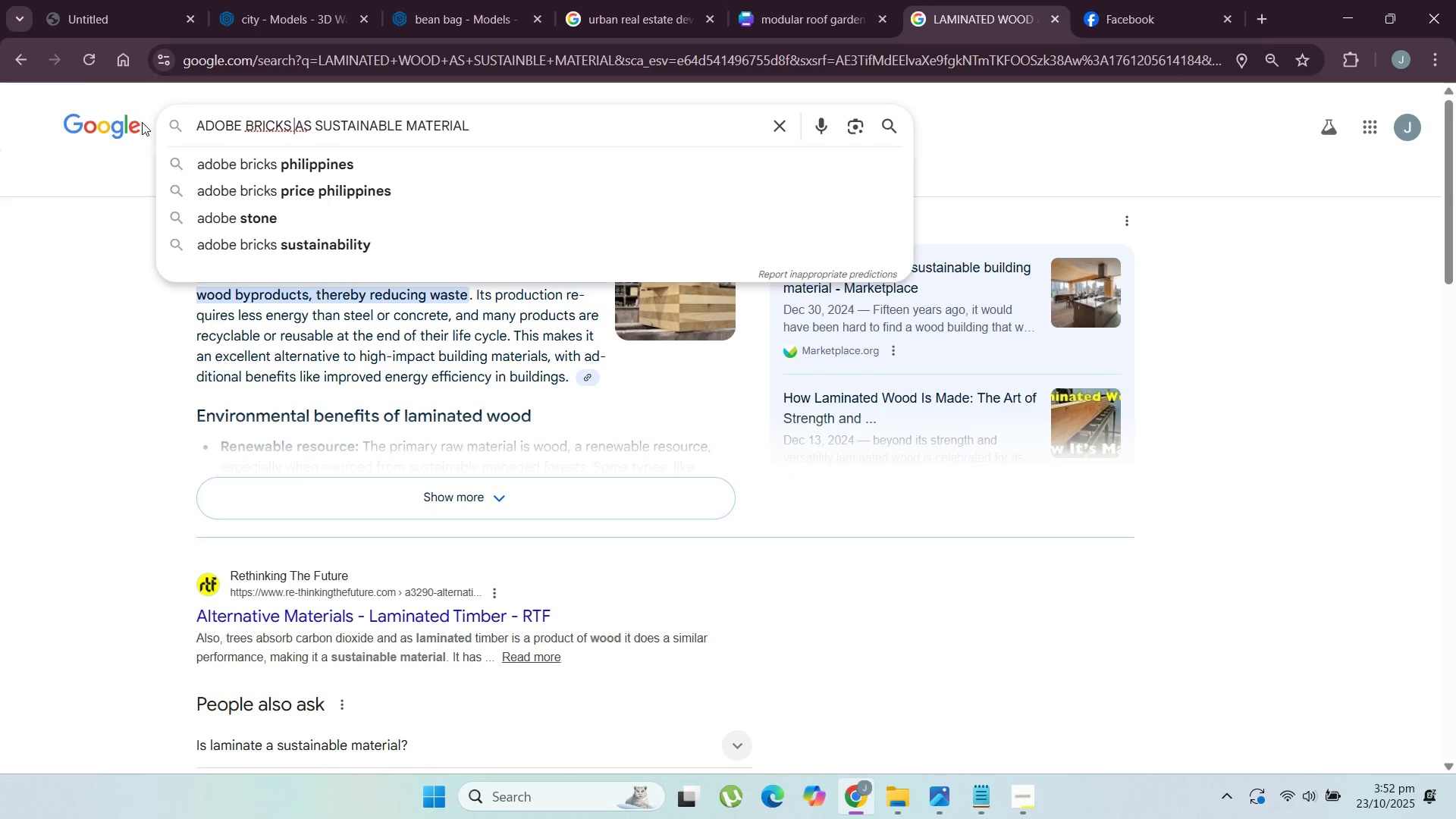 
key(Enter)
 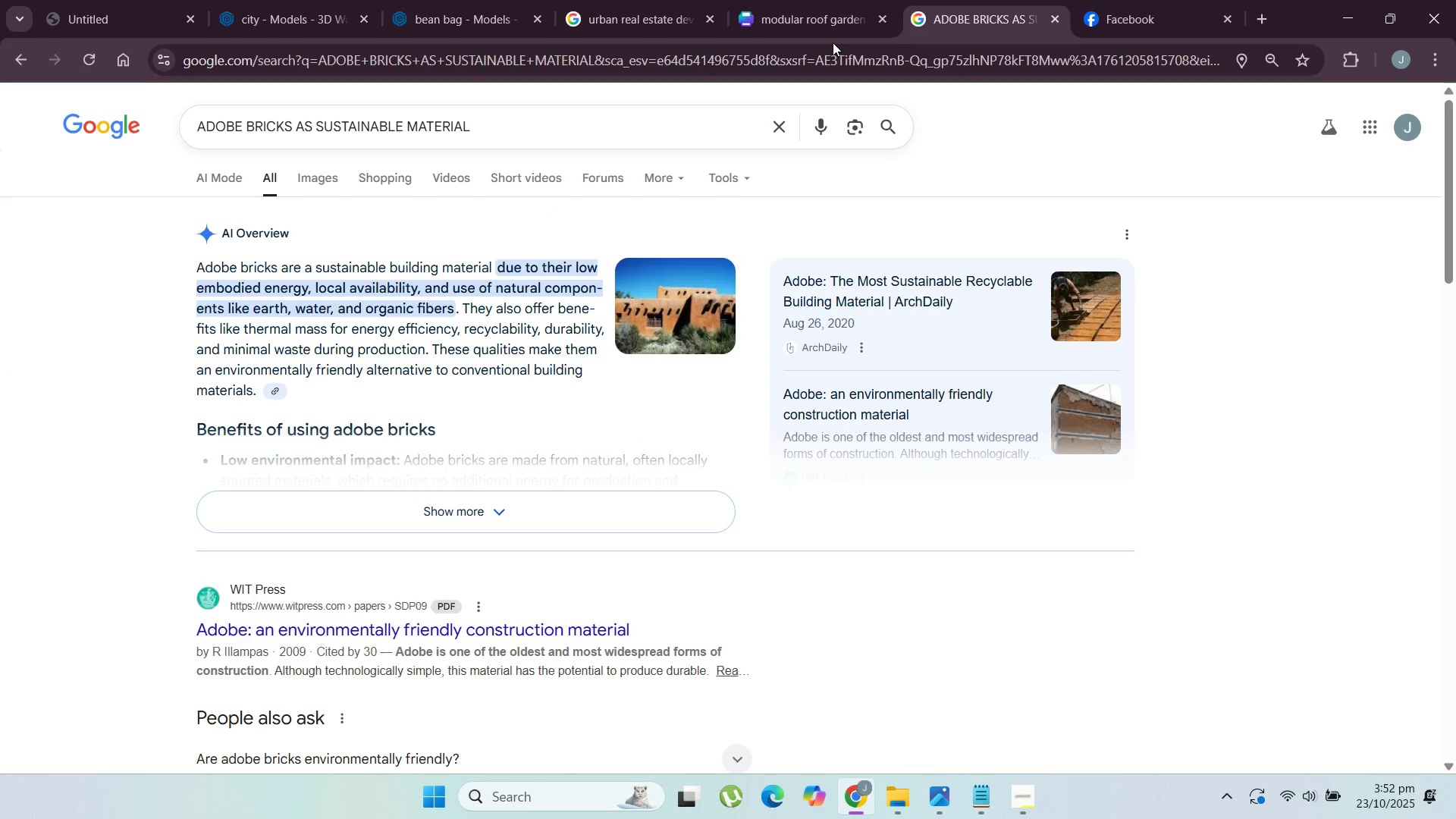 
wait(13.69)
 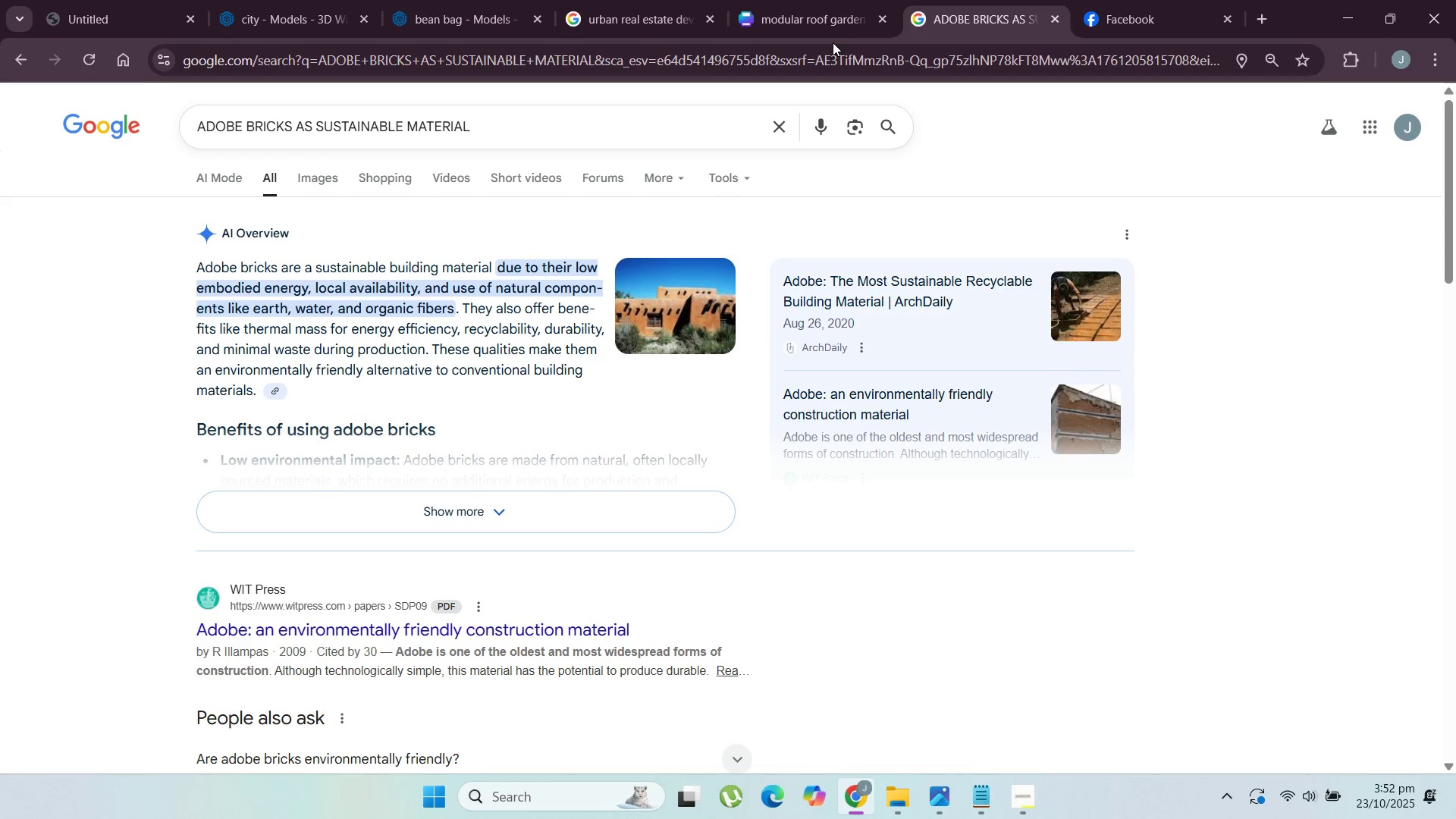 
left_click([882, 0])
 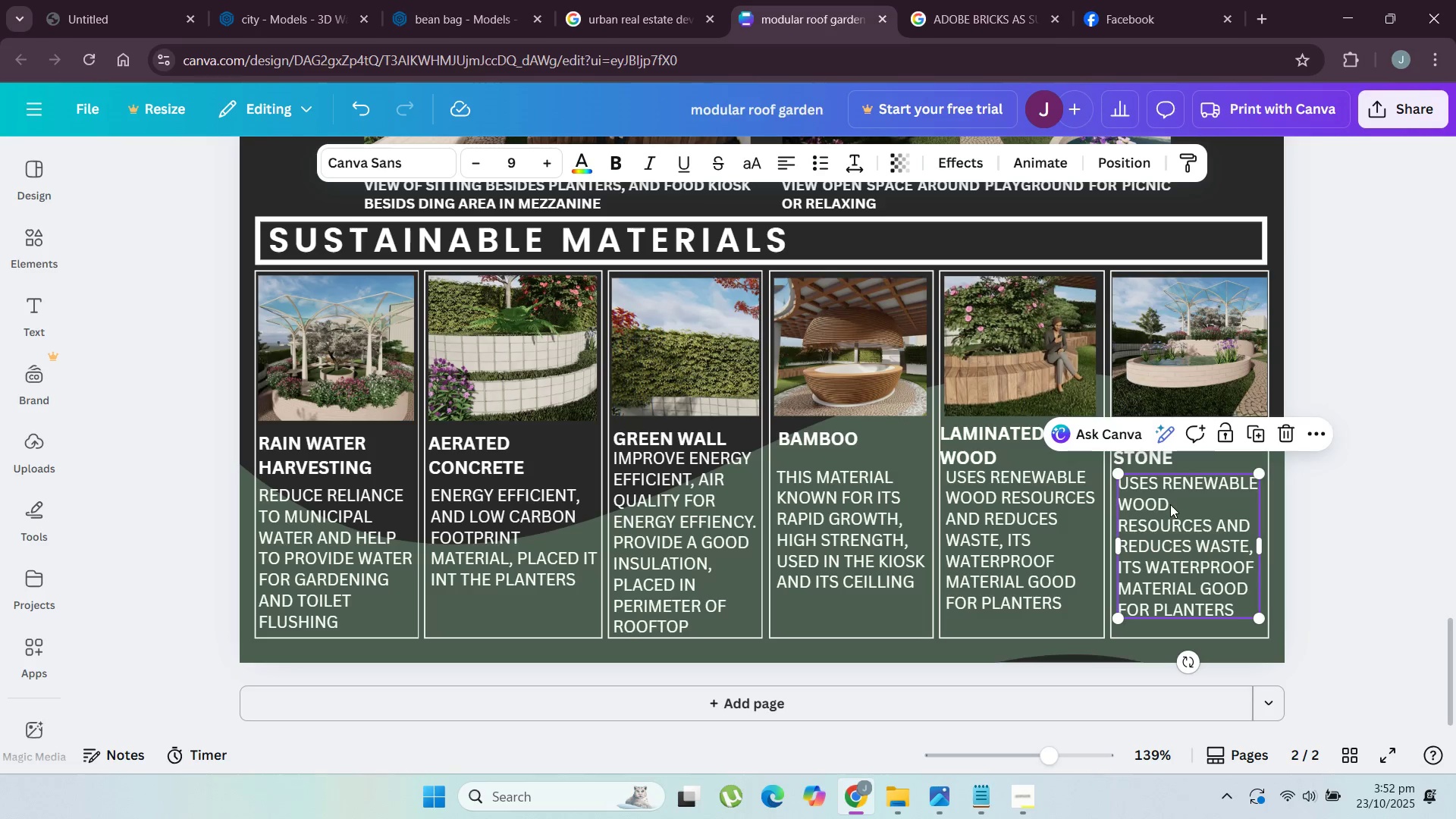 
double_click([1170, 504])
 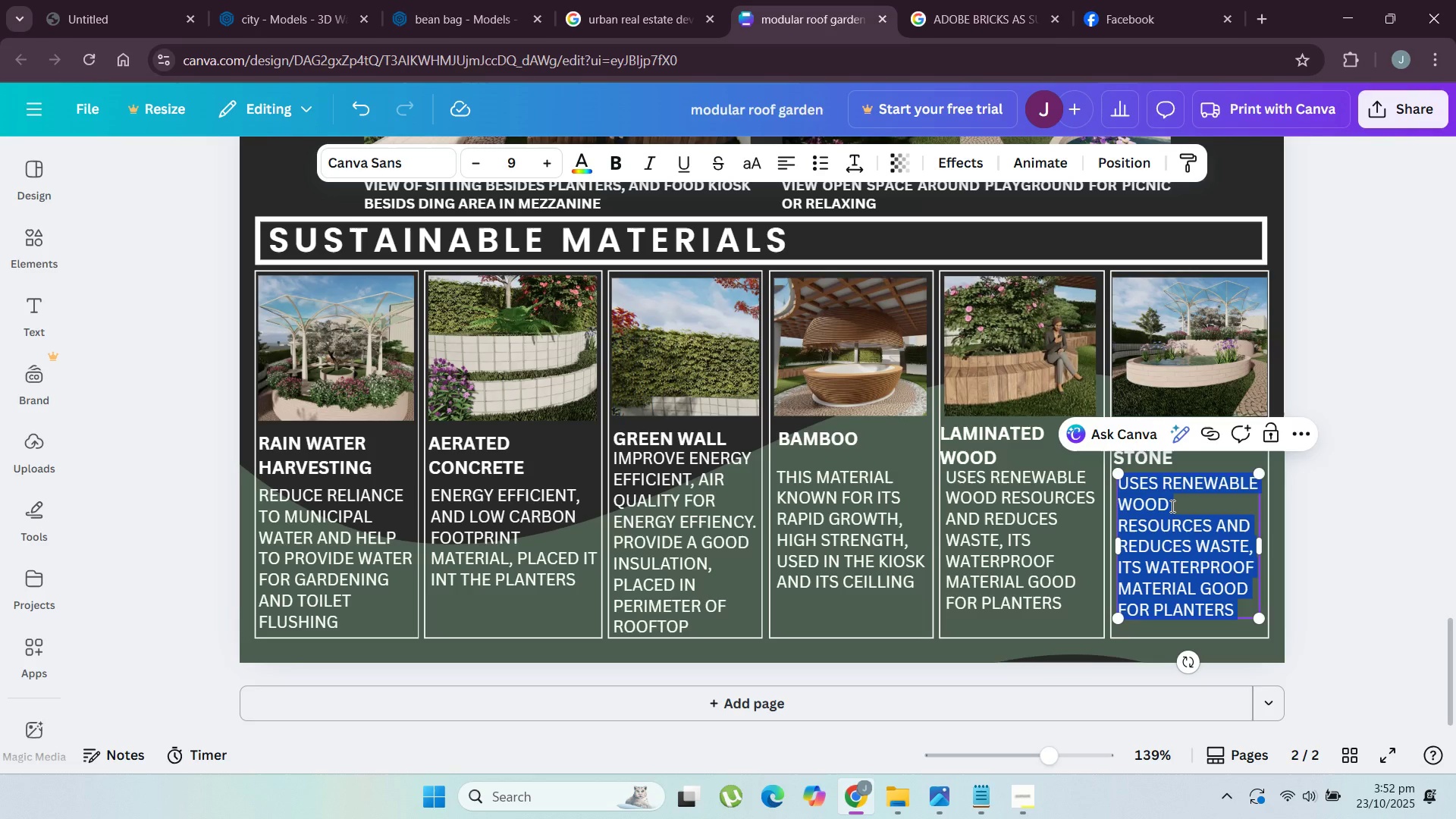 
triple_click([1170, 504])
 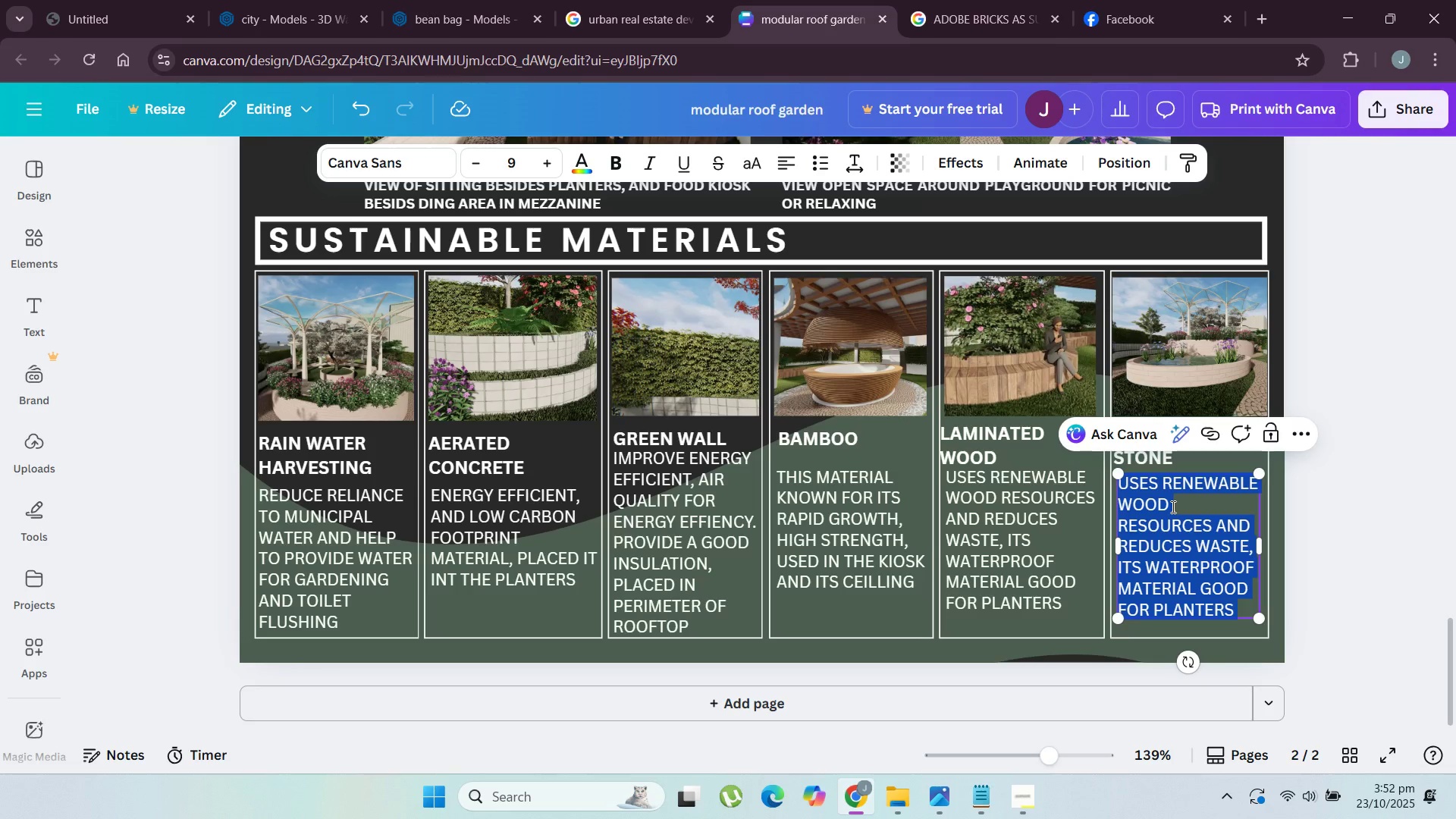 
type(LOW EMBODIENT )
 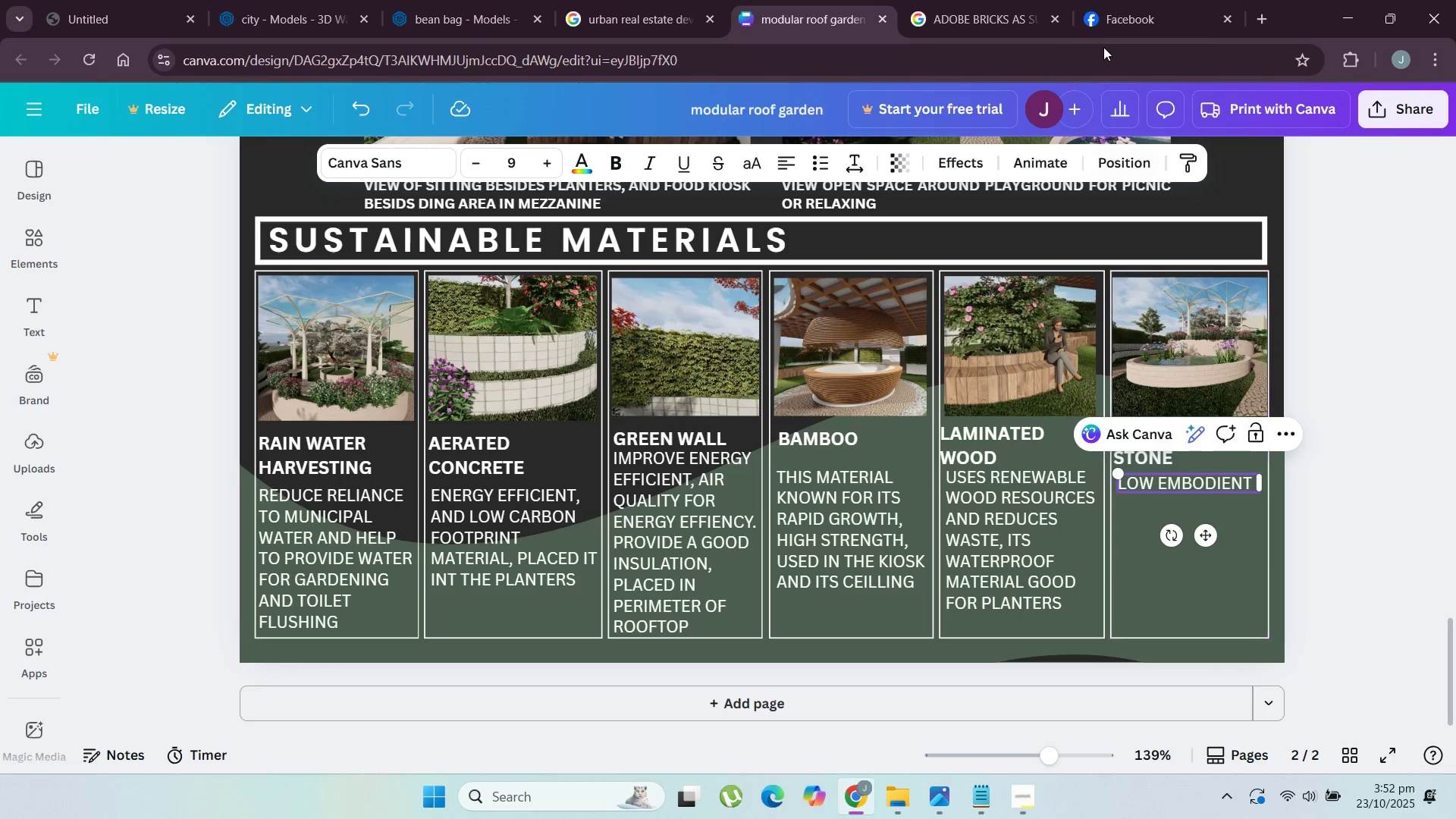 
left_click([985, 0])
 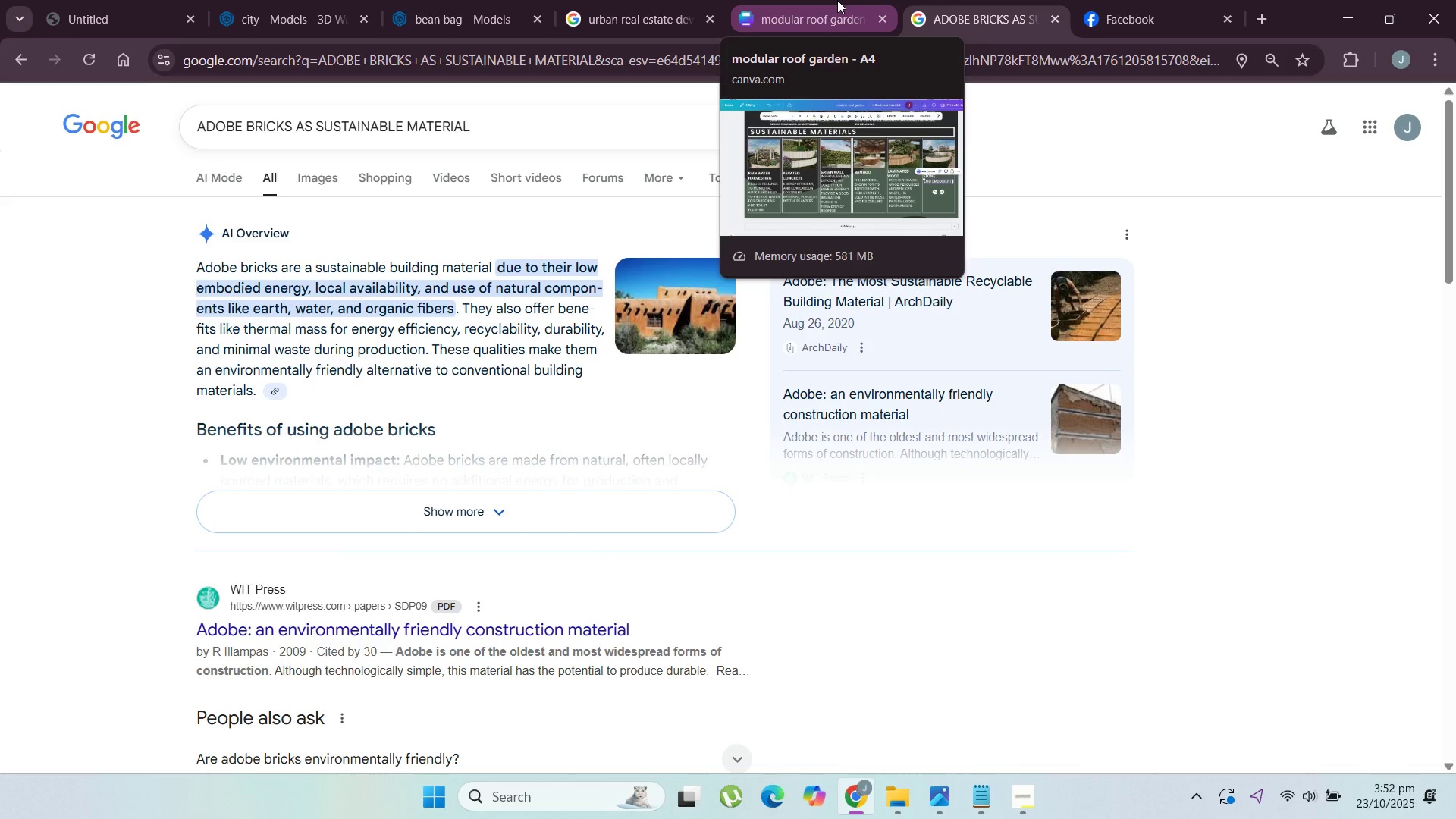 
left_click([837, 0])
 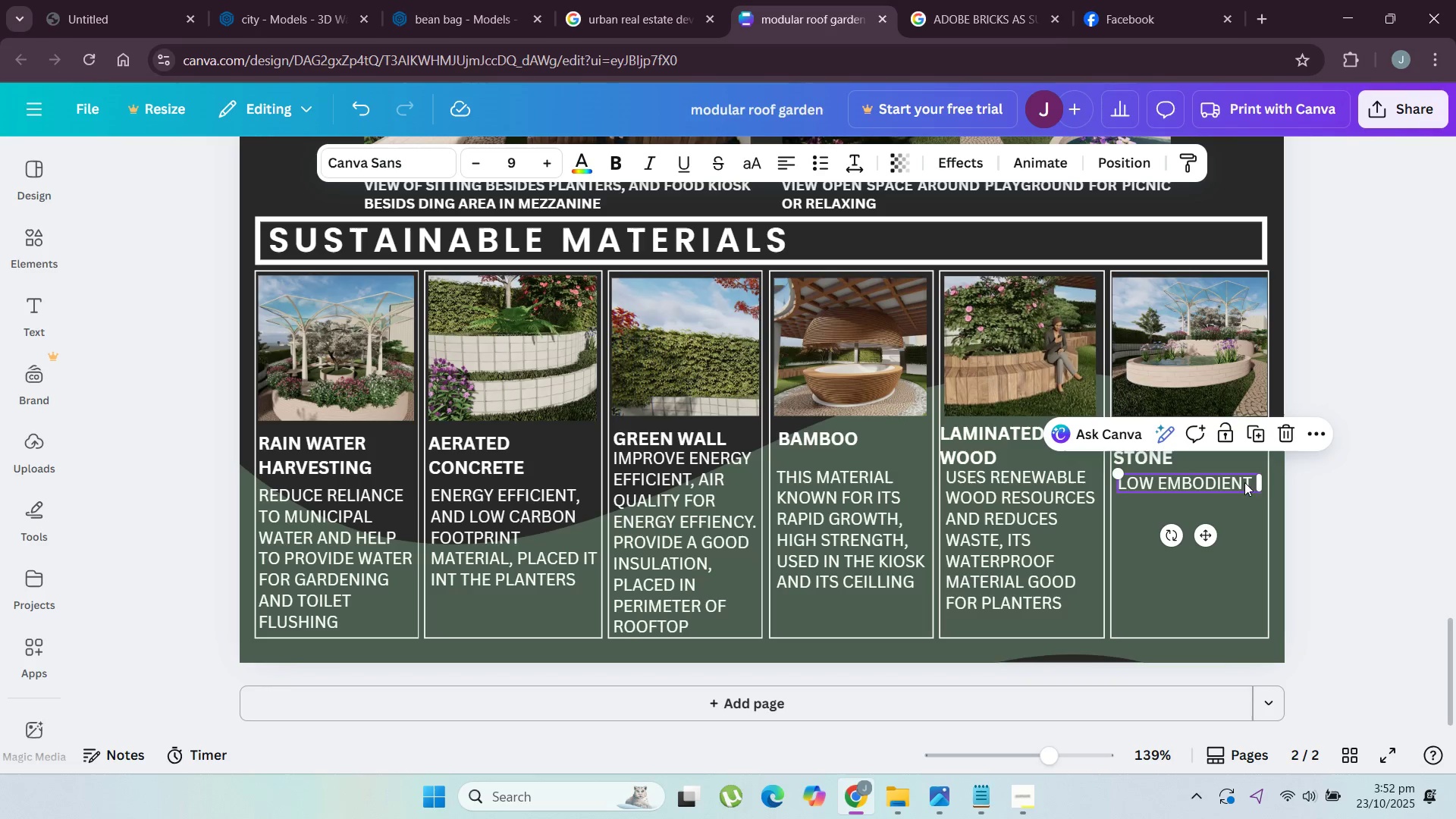 
double_click([1247, 480])
 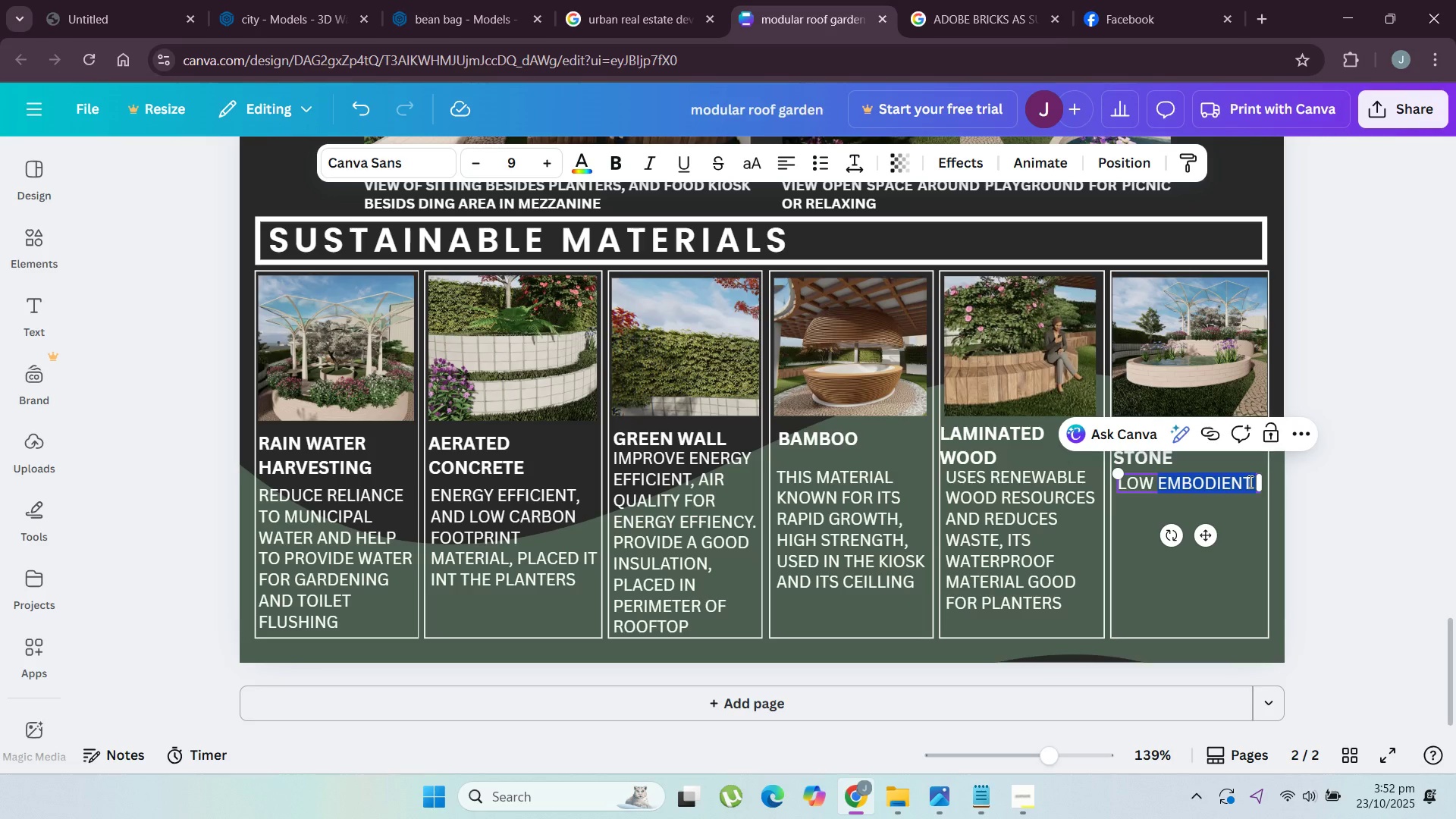 
triple_click([1249, 482])
 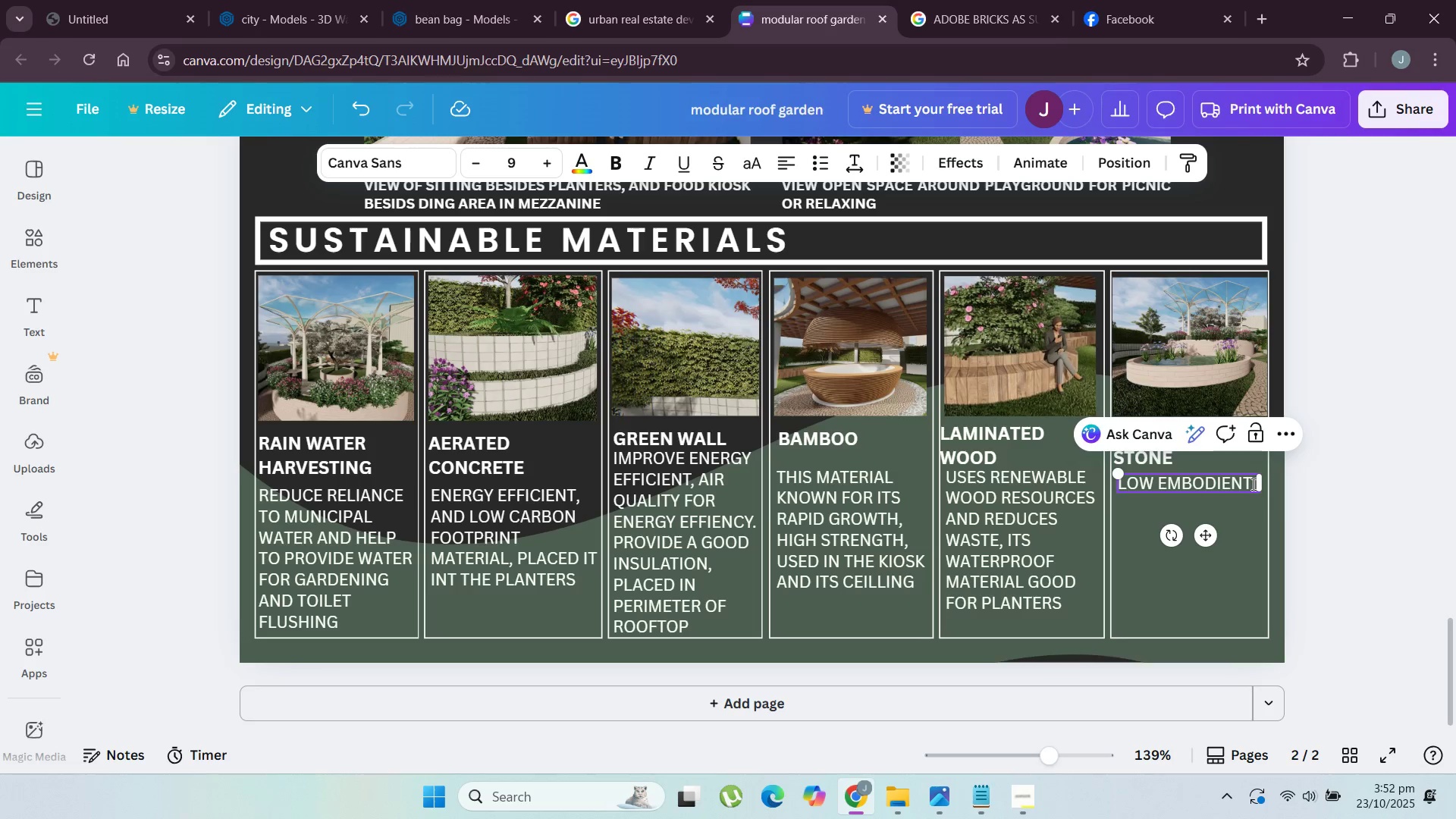 
key(Backspace)
 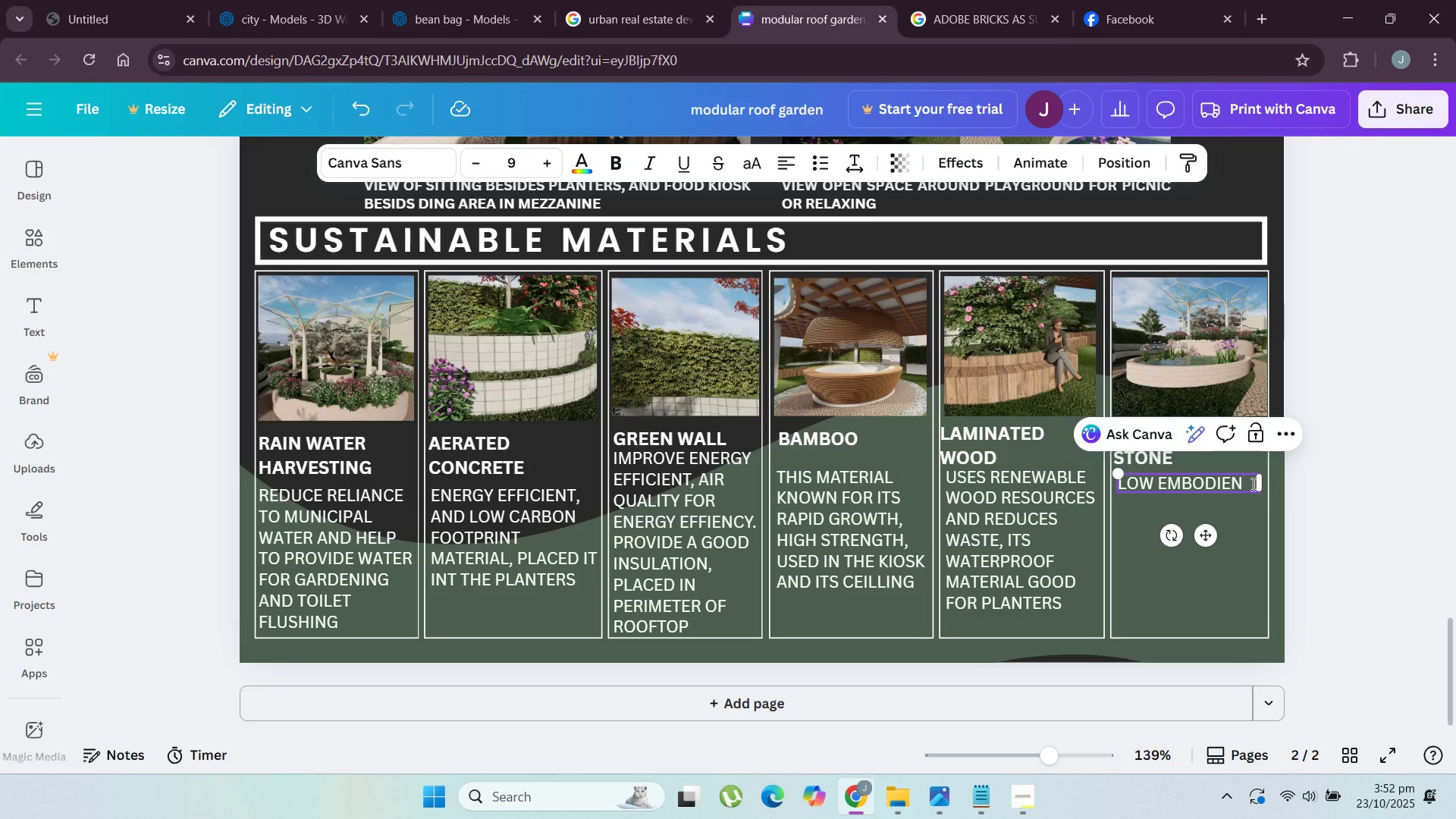 
key(D)
 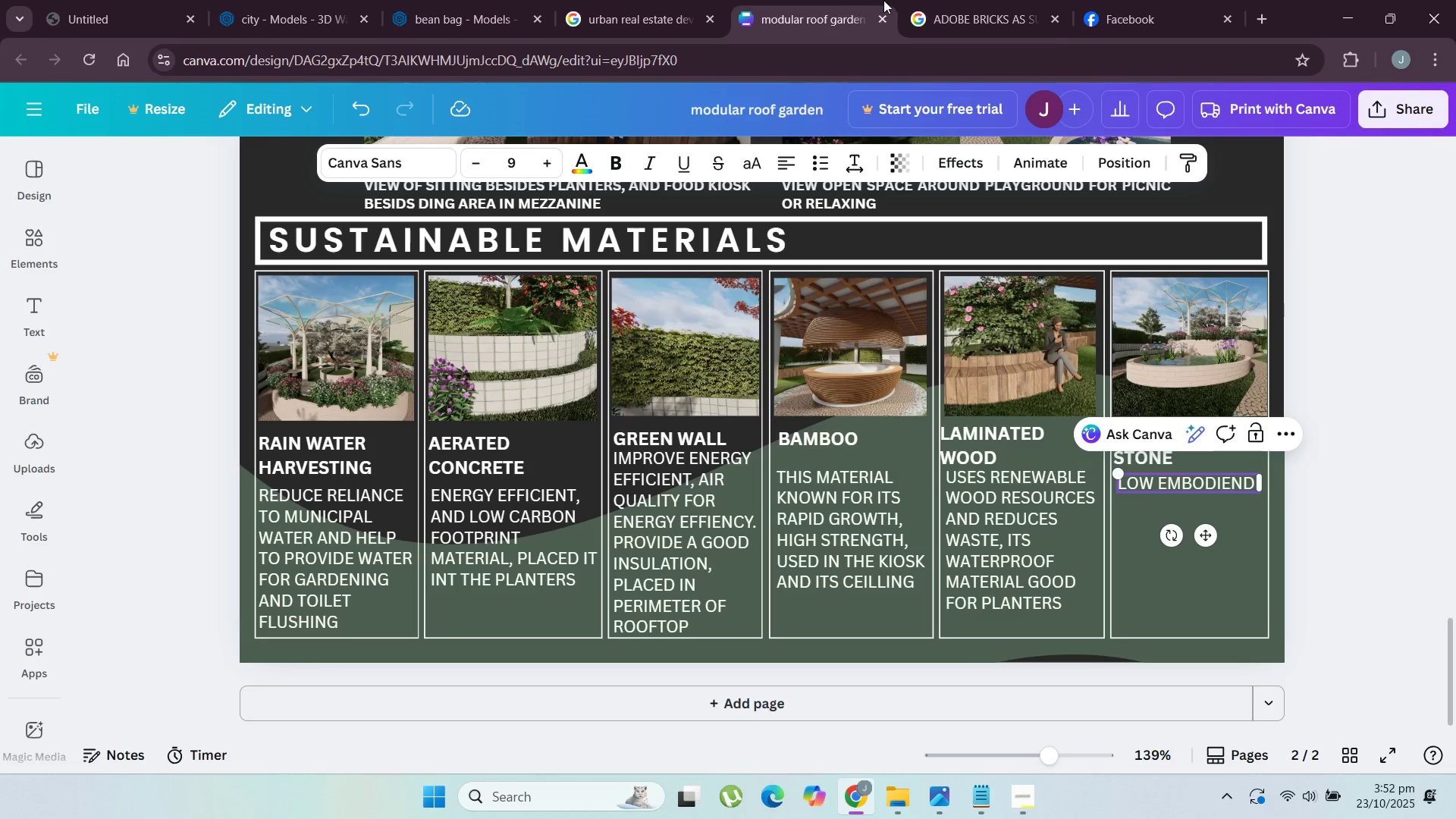 
double_click([943, 0])
 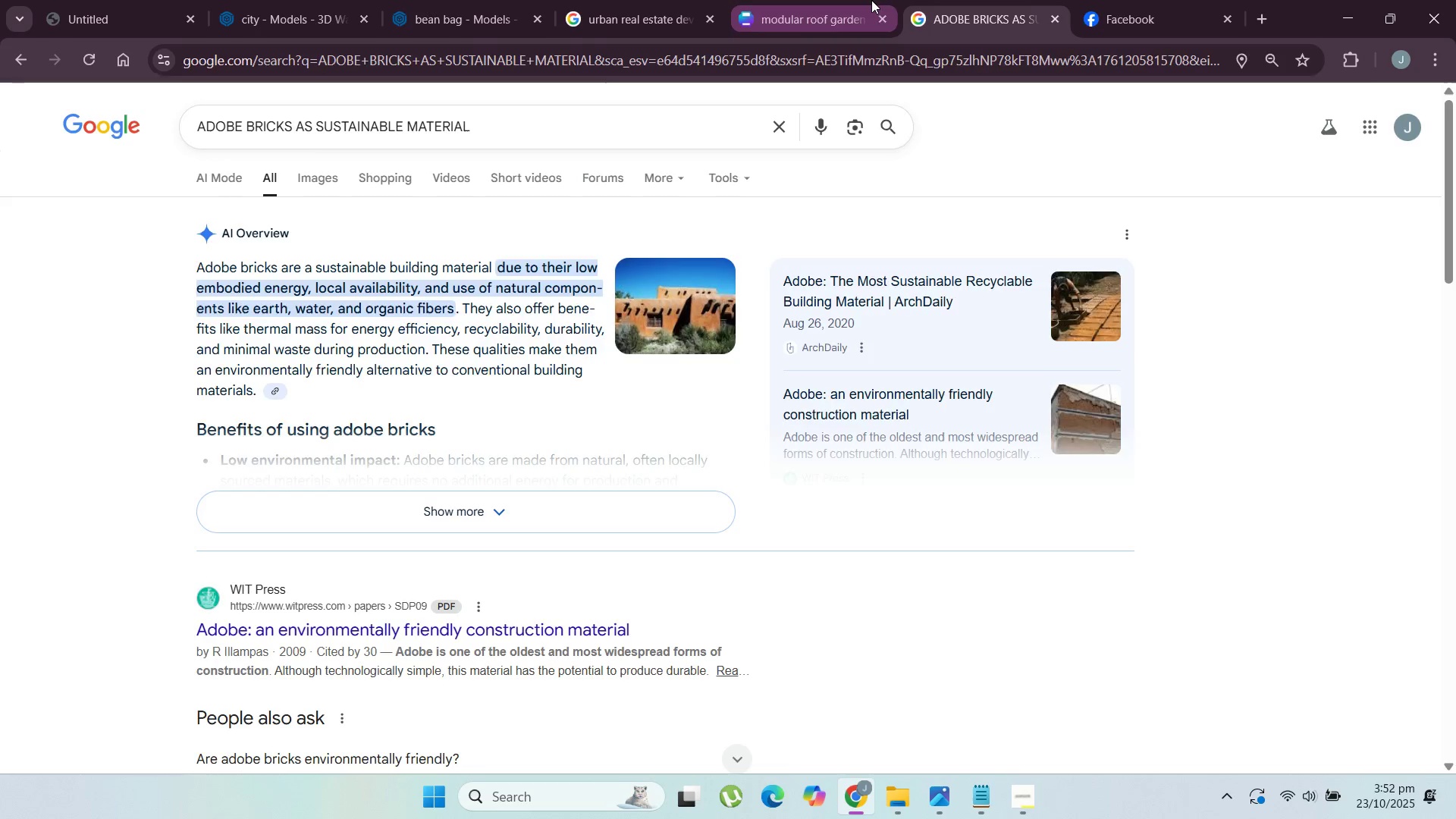 
left_click([871, 0])
 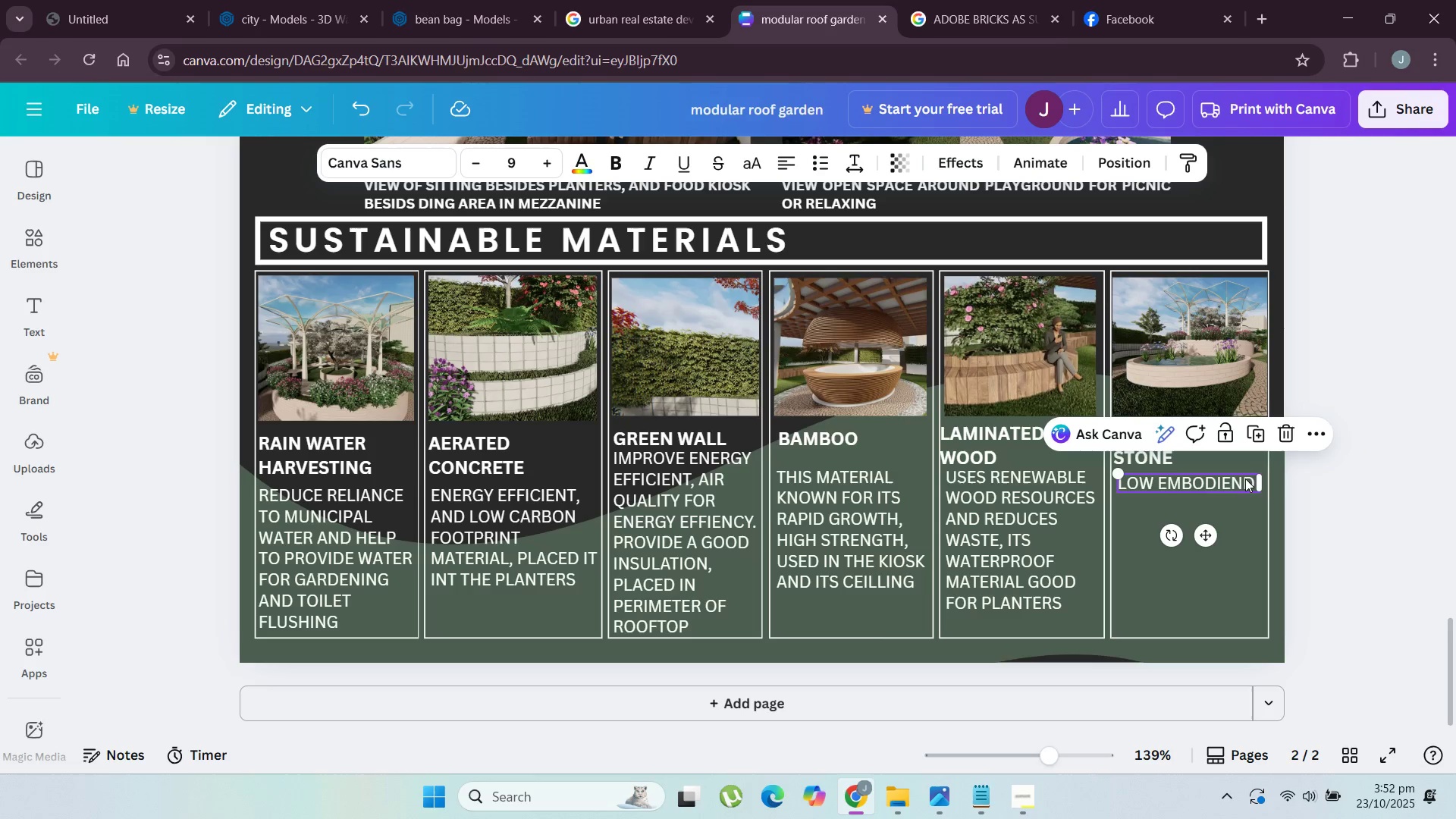 
double_click([1248, 479])
 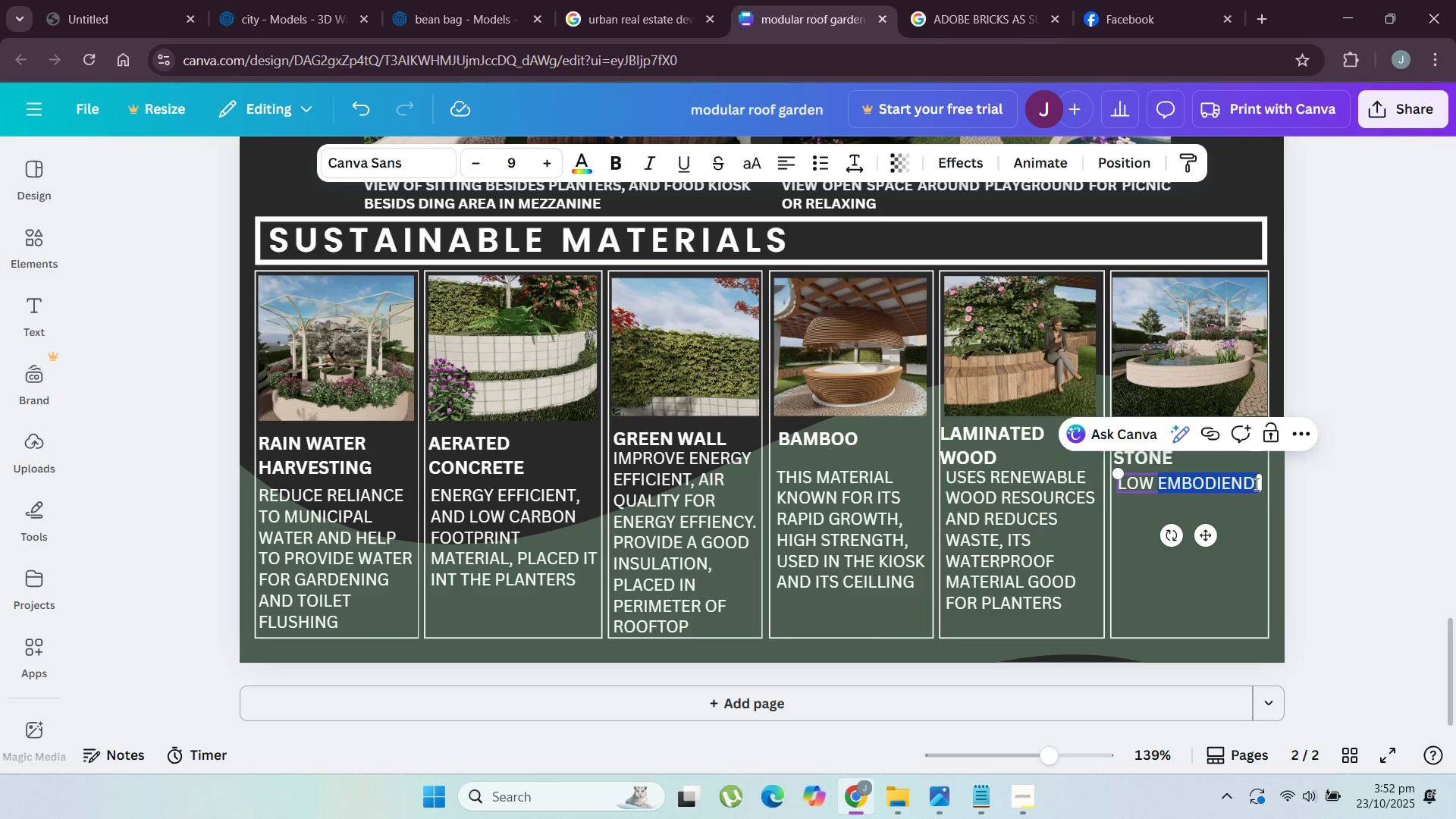 
left_click([1255, 484])
 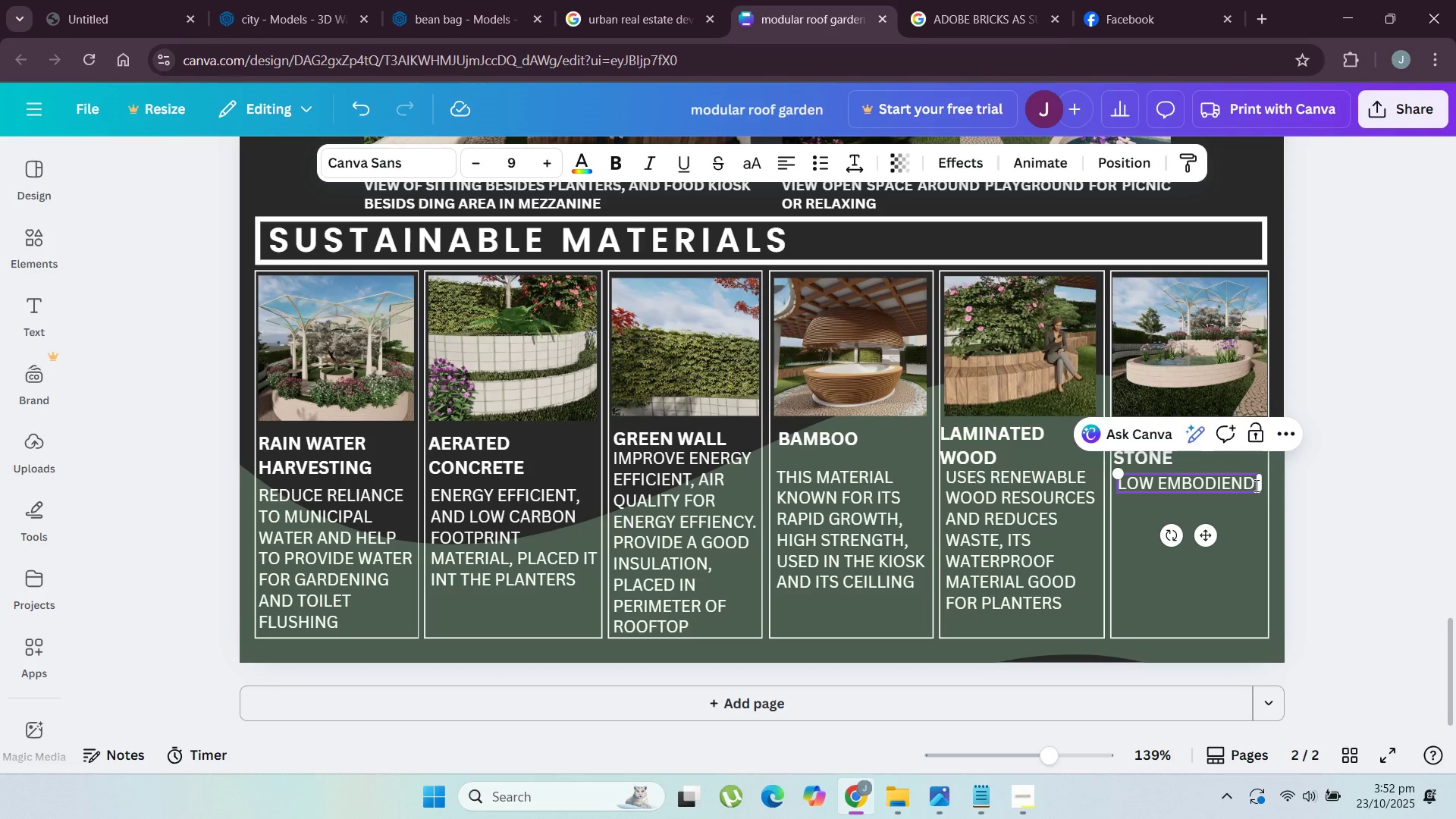 
key(Backspace)
key(Backspace)
type(D ENERGY MATERIAL, AND)
 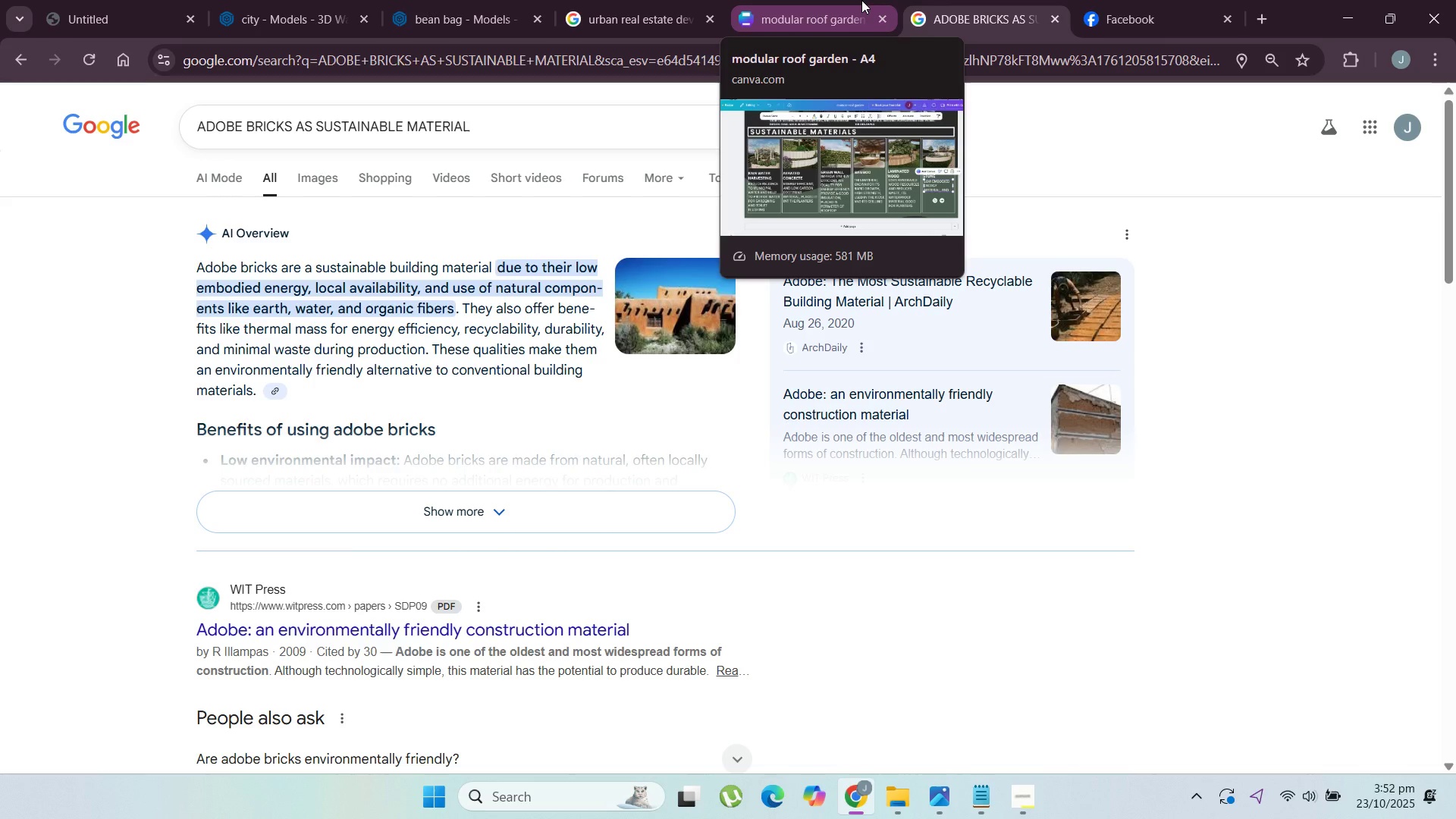 
wait(8.63)
 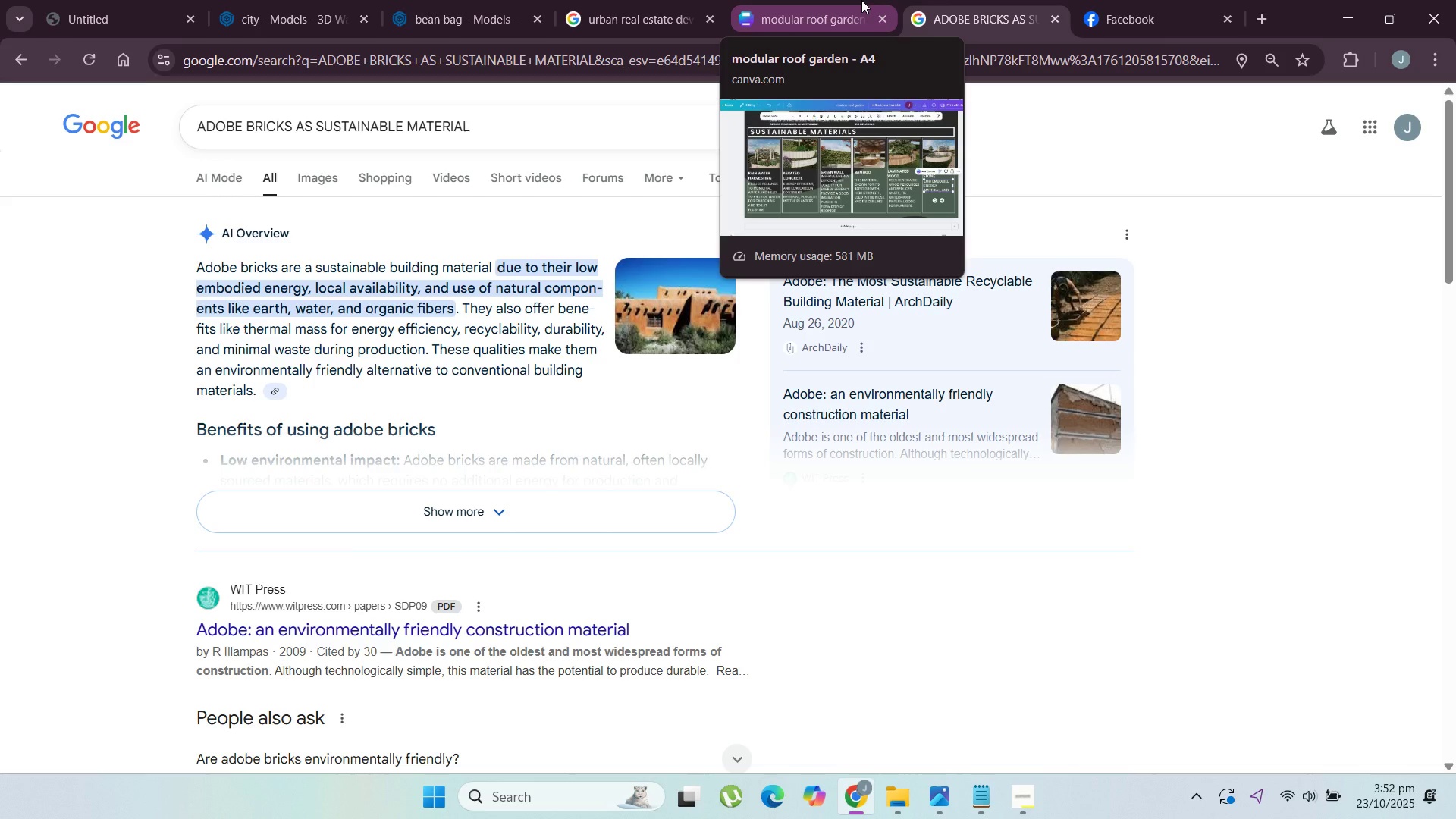 
left_click([861, 0])
 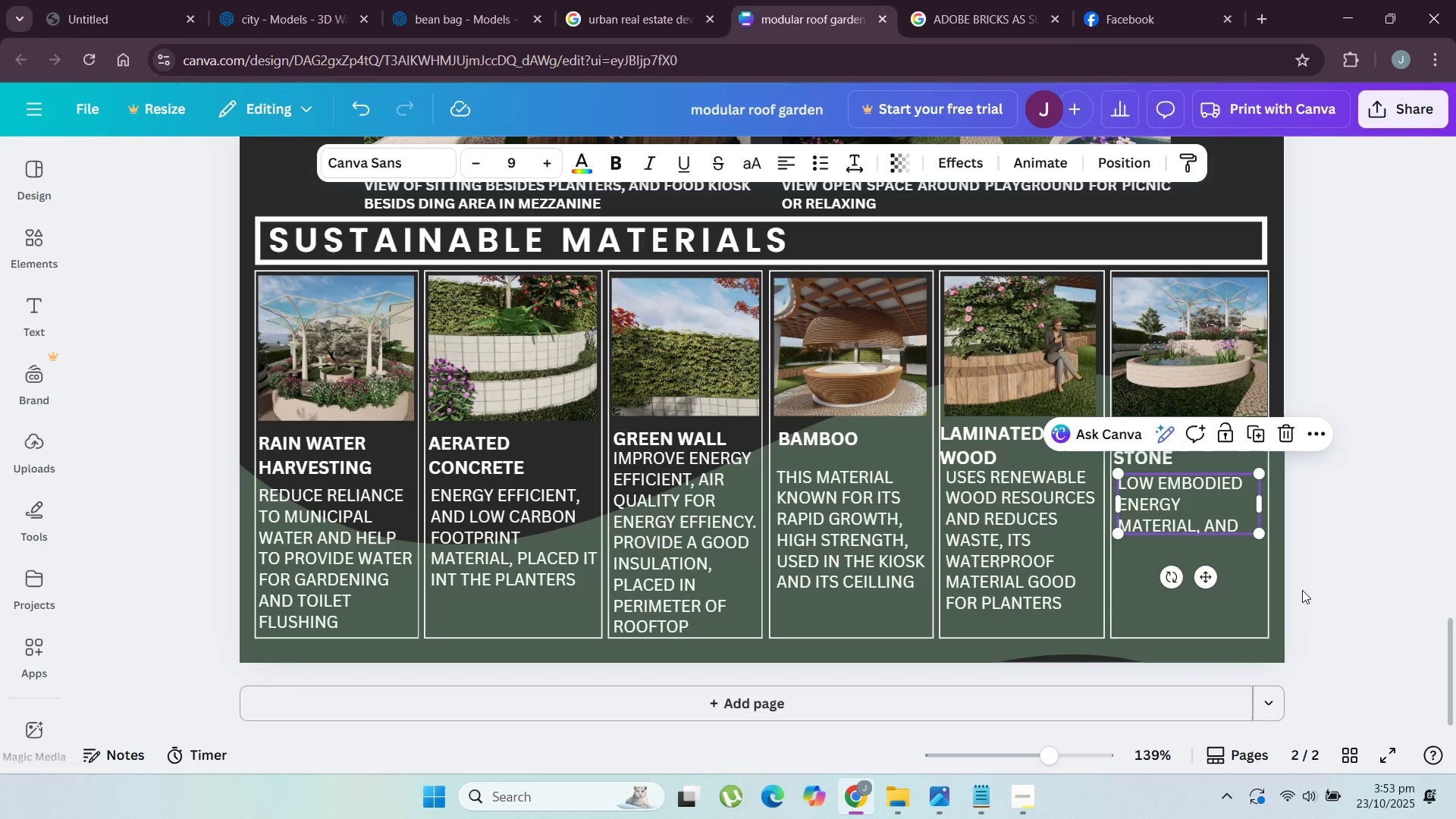 
type(ITS HIGH STRENTH)
 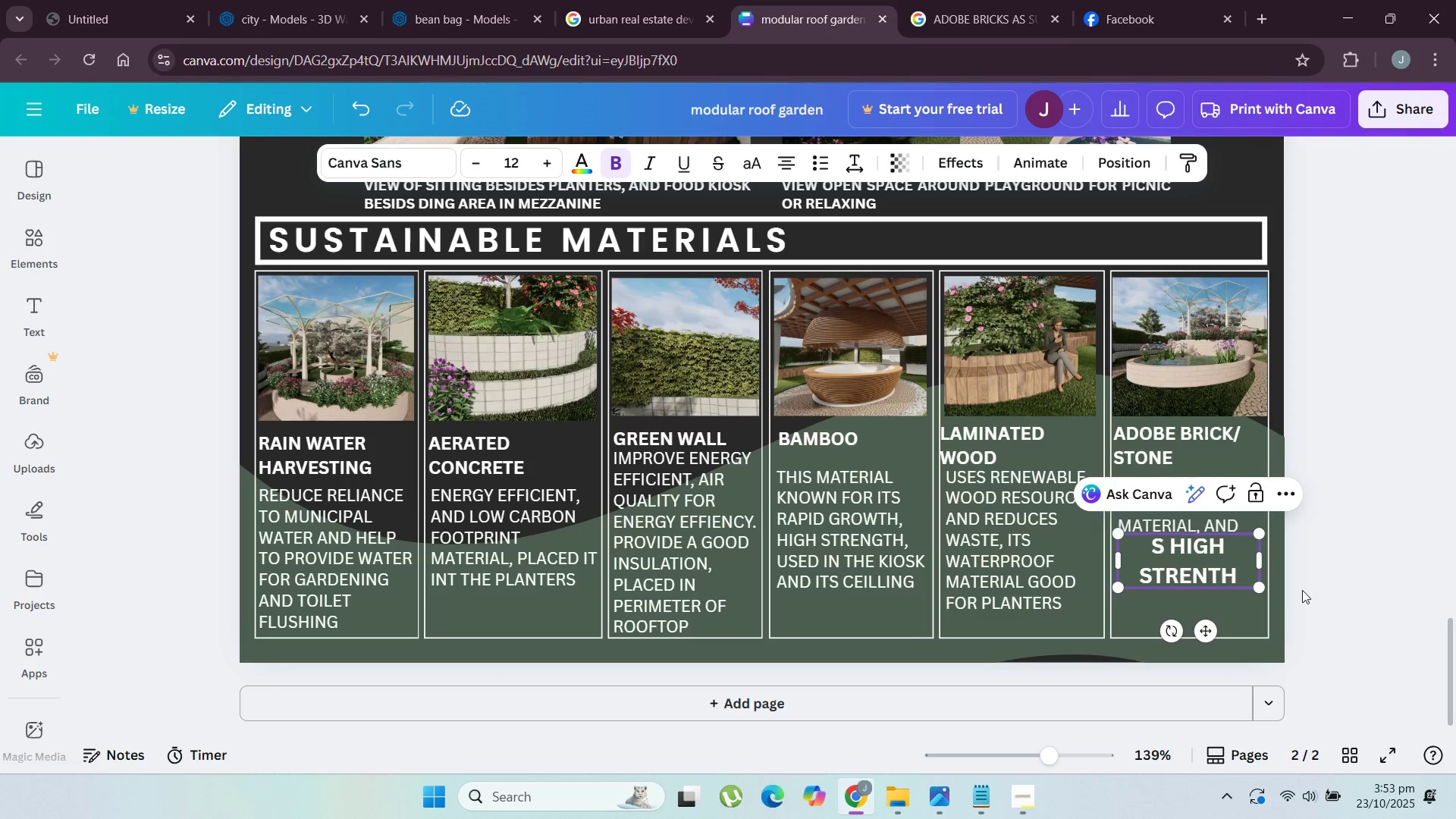 
left_click_drag(start_coordinate=[1335, 653], to_coordinate=[1333, 645])
 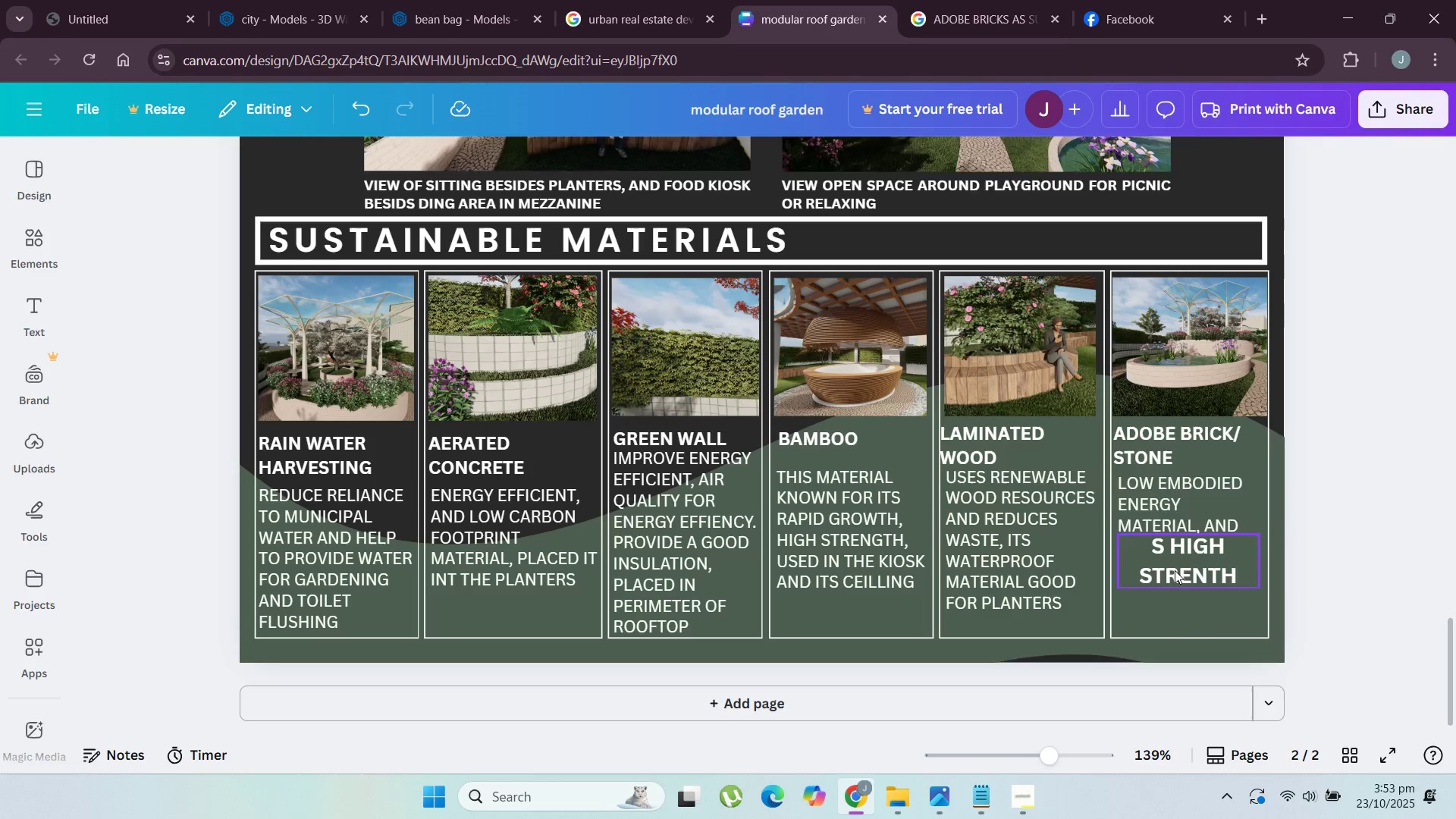 
double_click([1175, 570])
 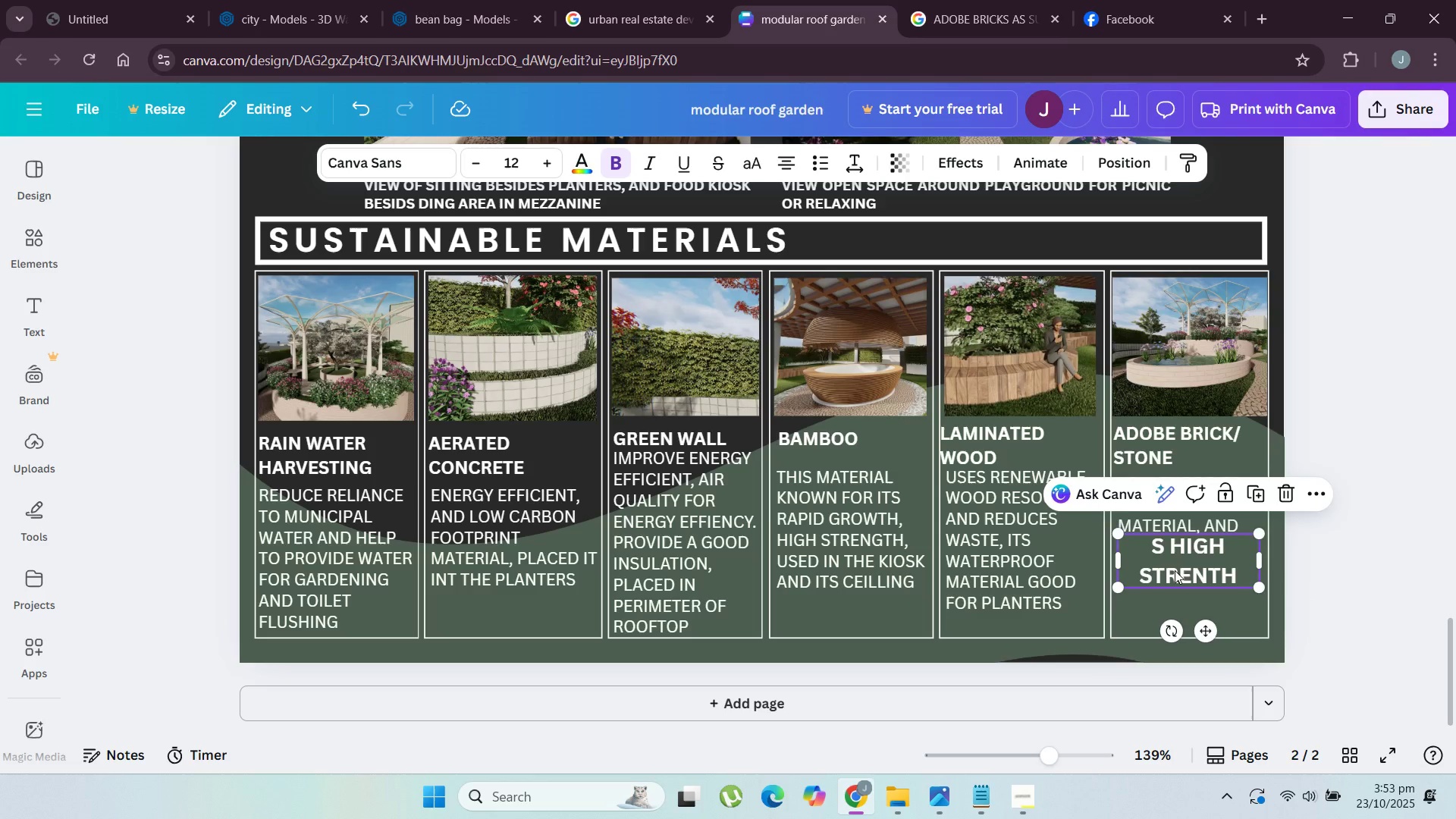 
key(Delete)
 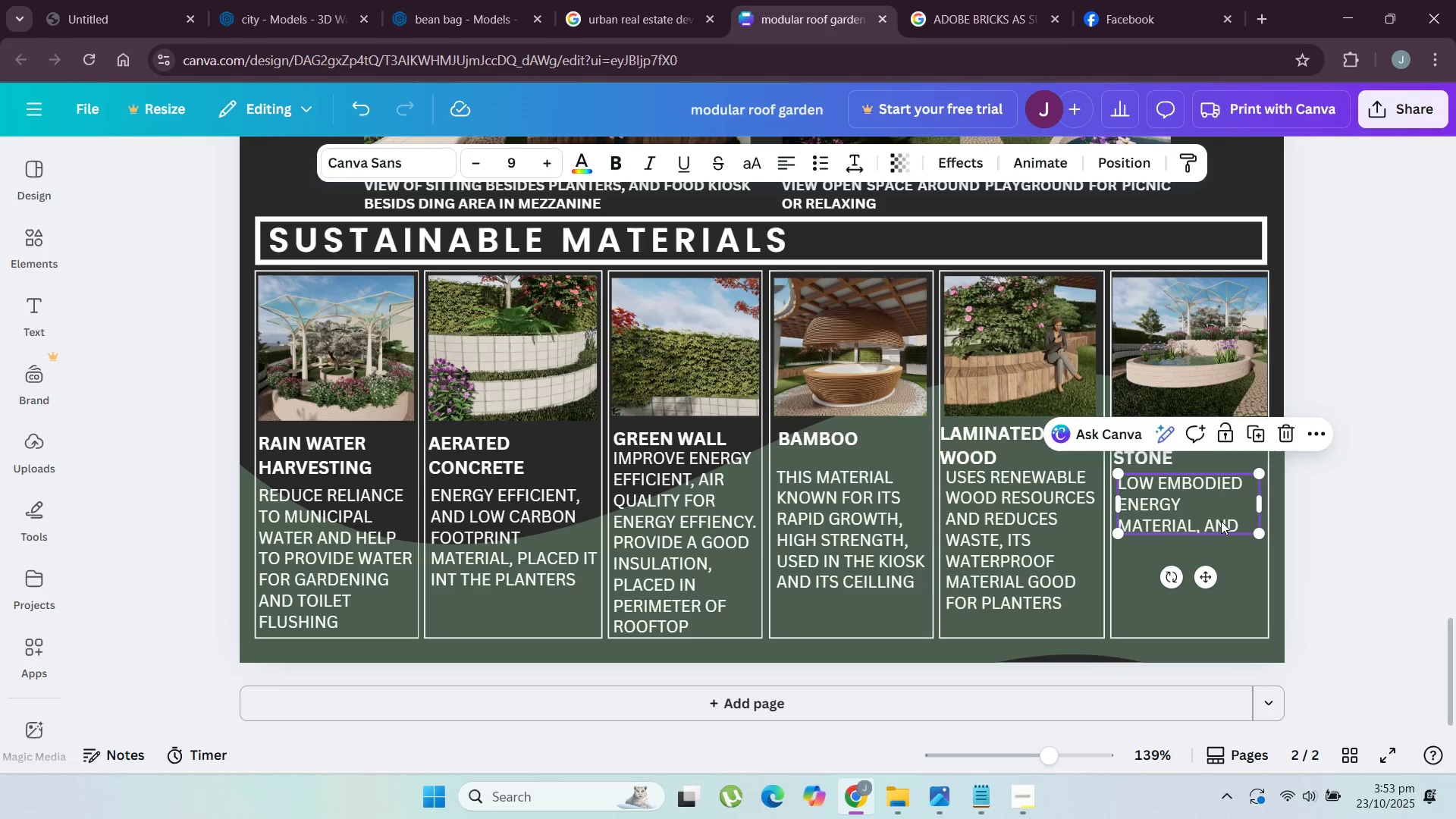 
double_click([1221, 521])
 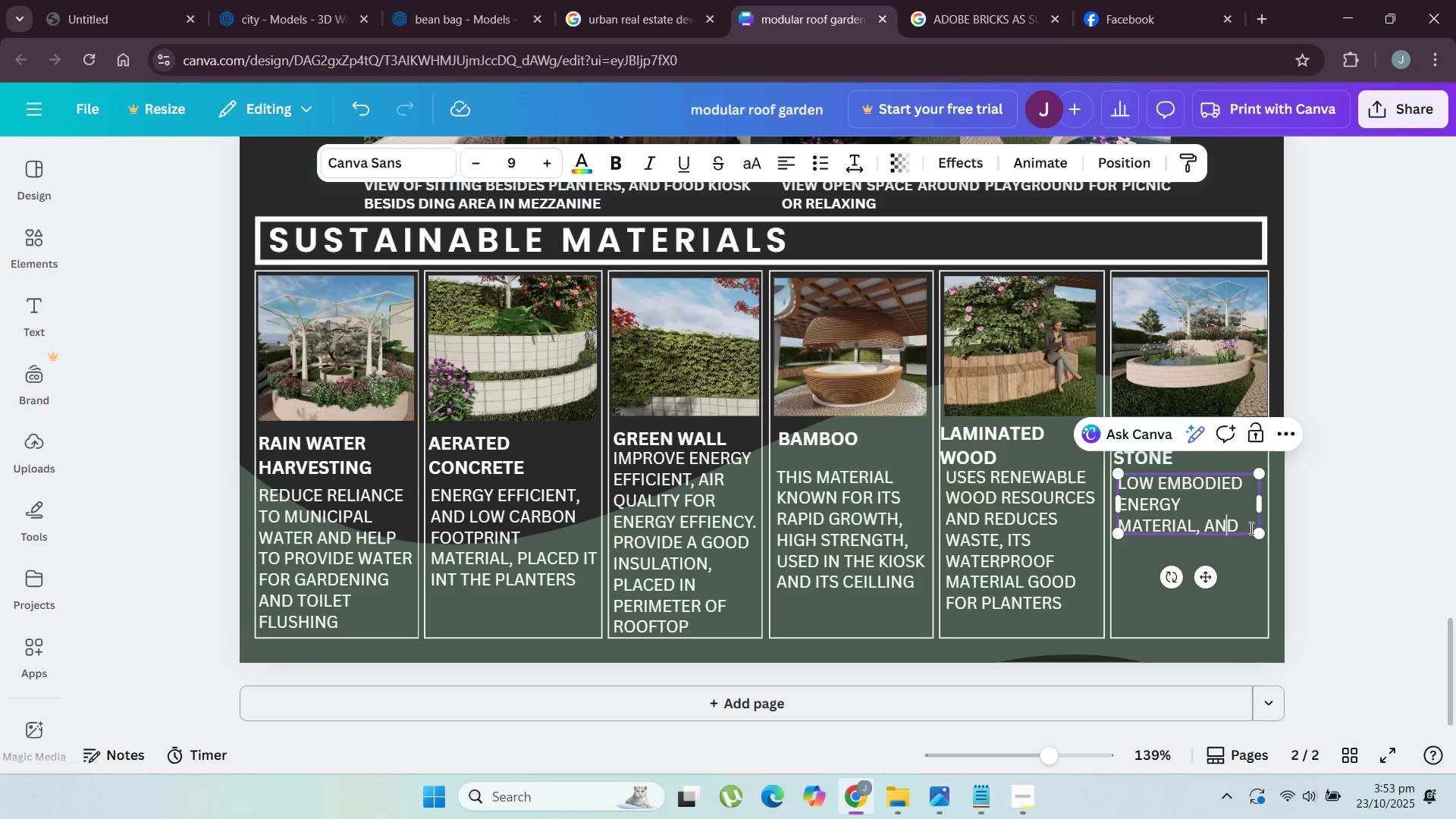 
left_click([1250, 527])
 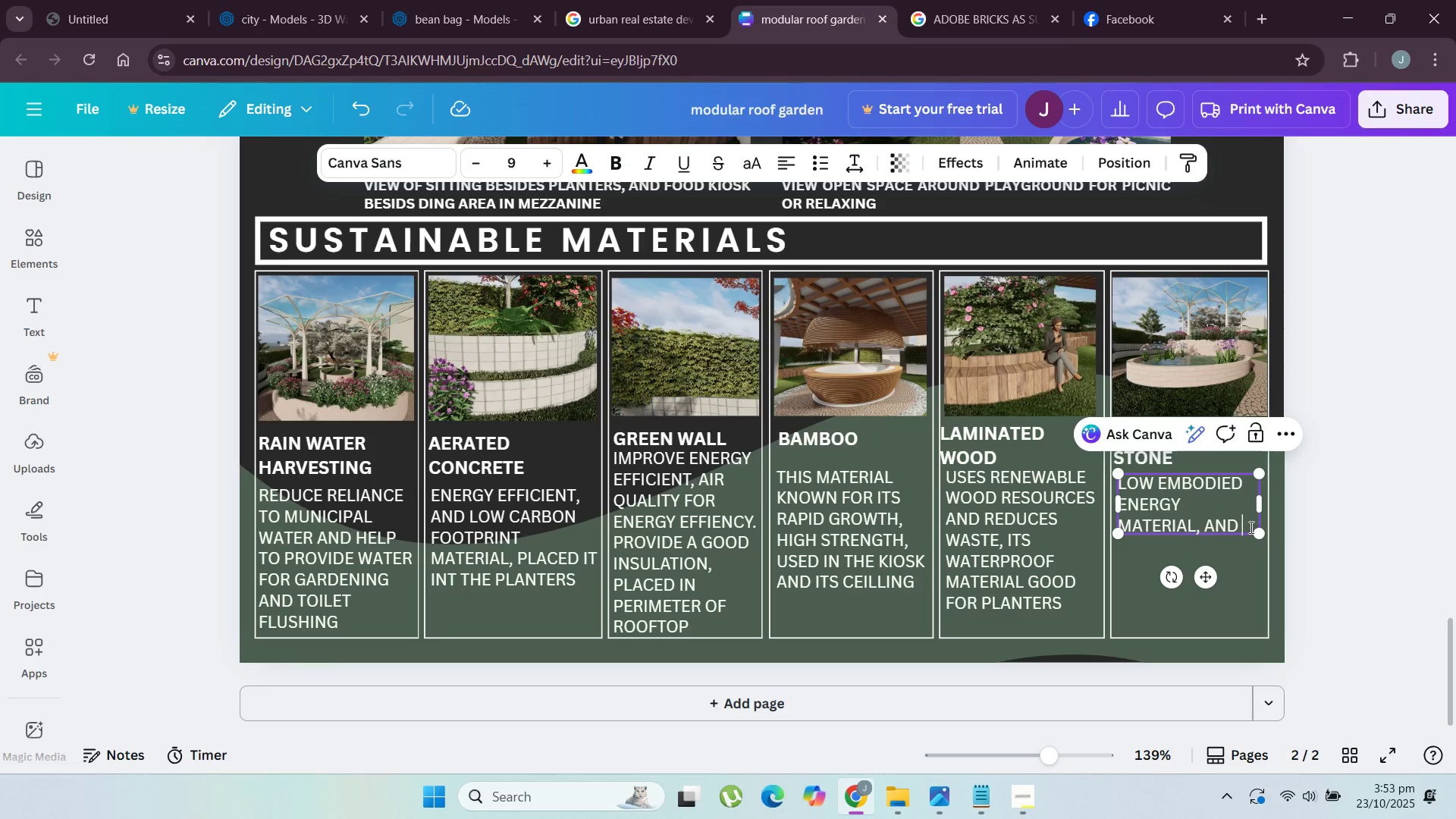 
type(HIGH STRENTH WI)
key(Backspace)
key(Backspace)
type(MAKE T LAST MORE COMPARE TO OTHER MAR)
key(Backspace)
type(TRIAL)
 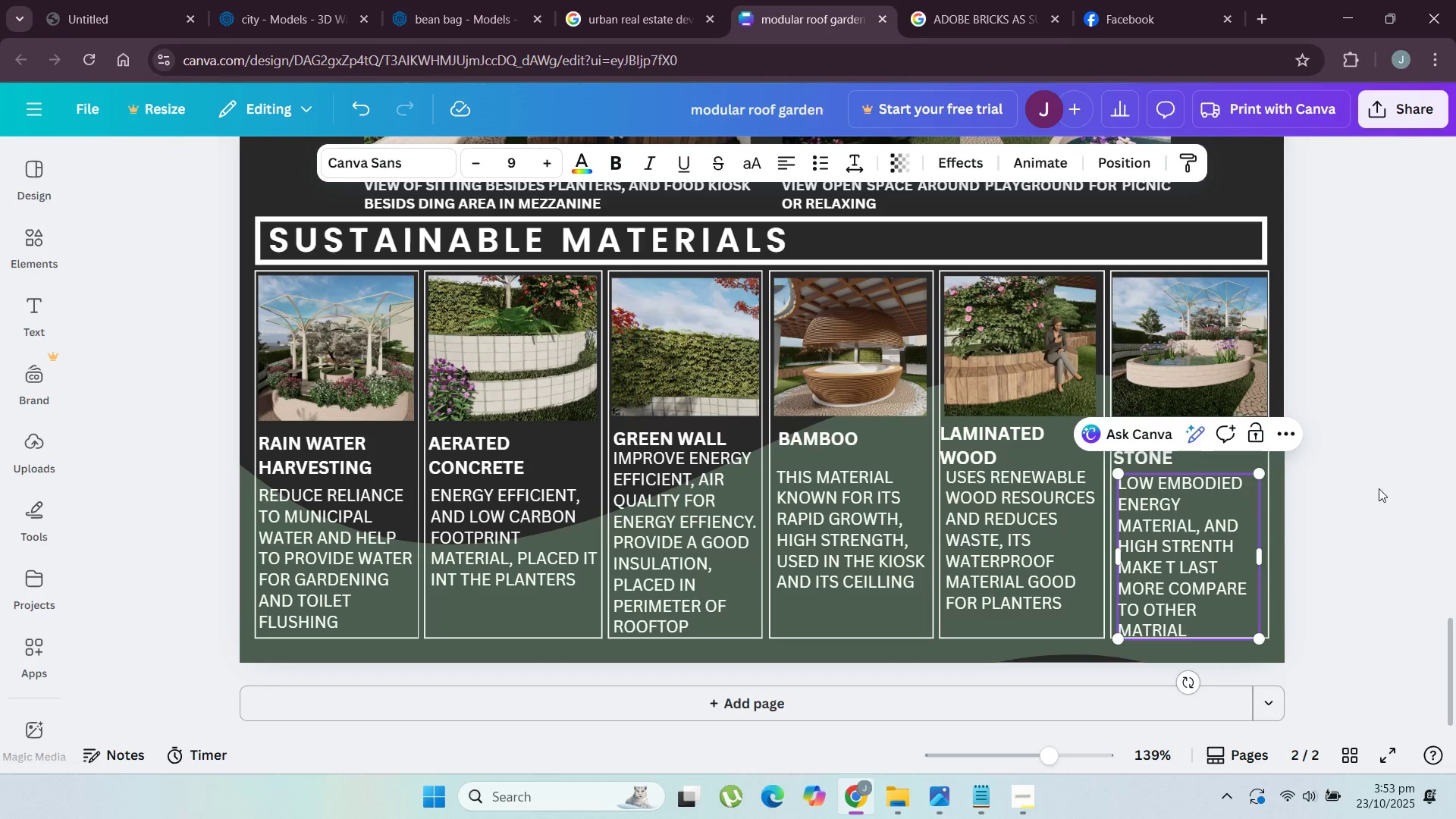 
left_click([1402, 487])
 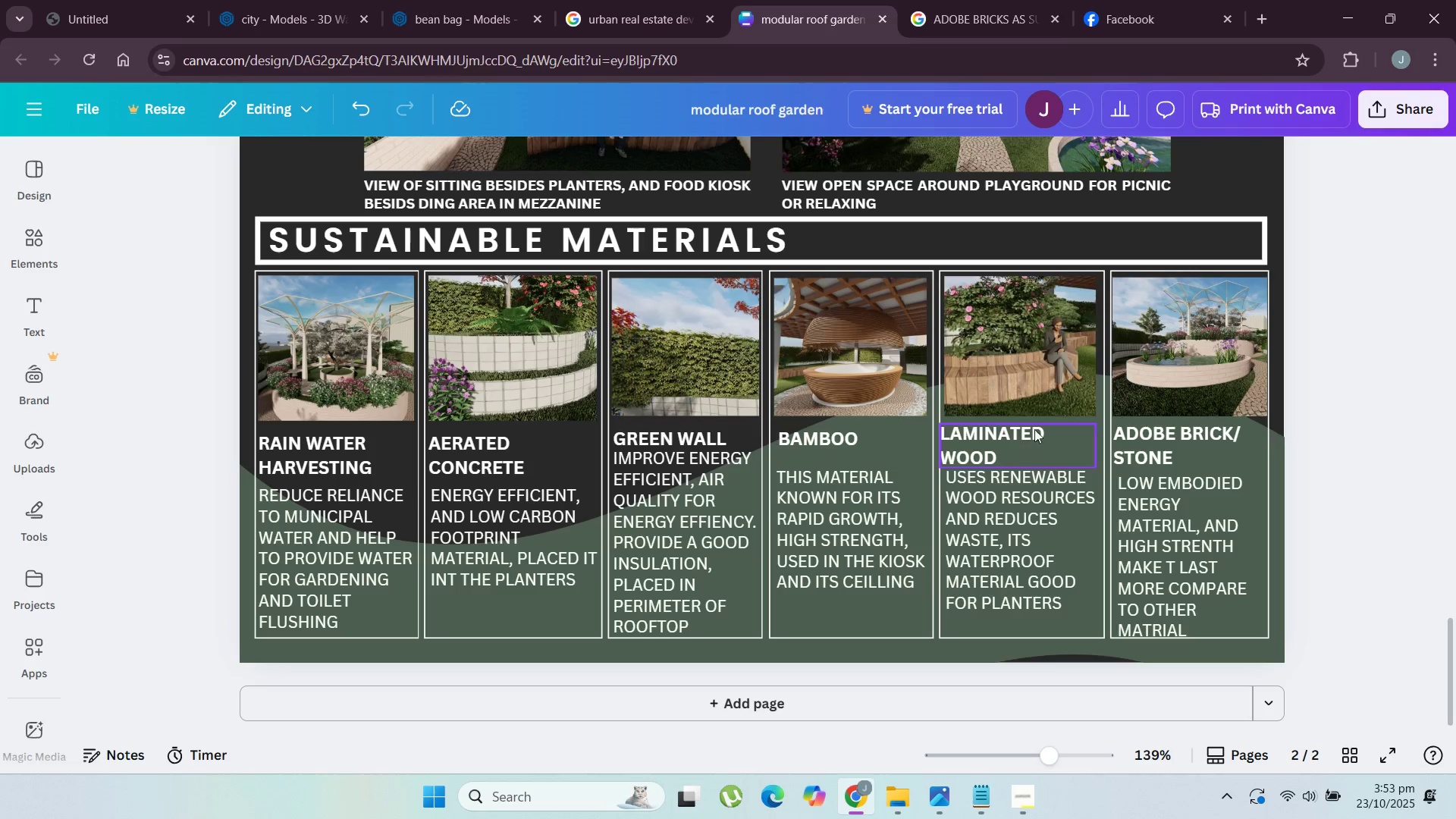 
scroll: coordinate [1332, 444], scroll_direction: up, amount: 1.0
 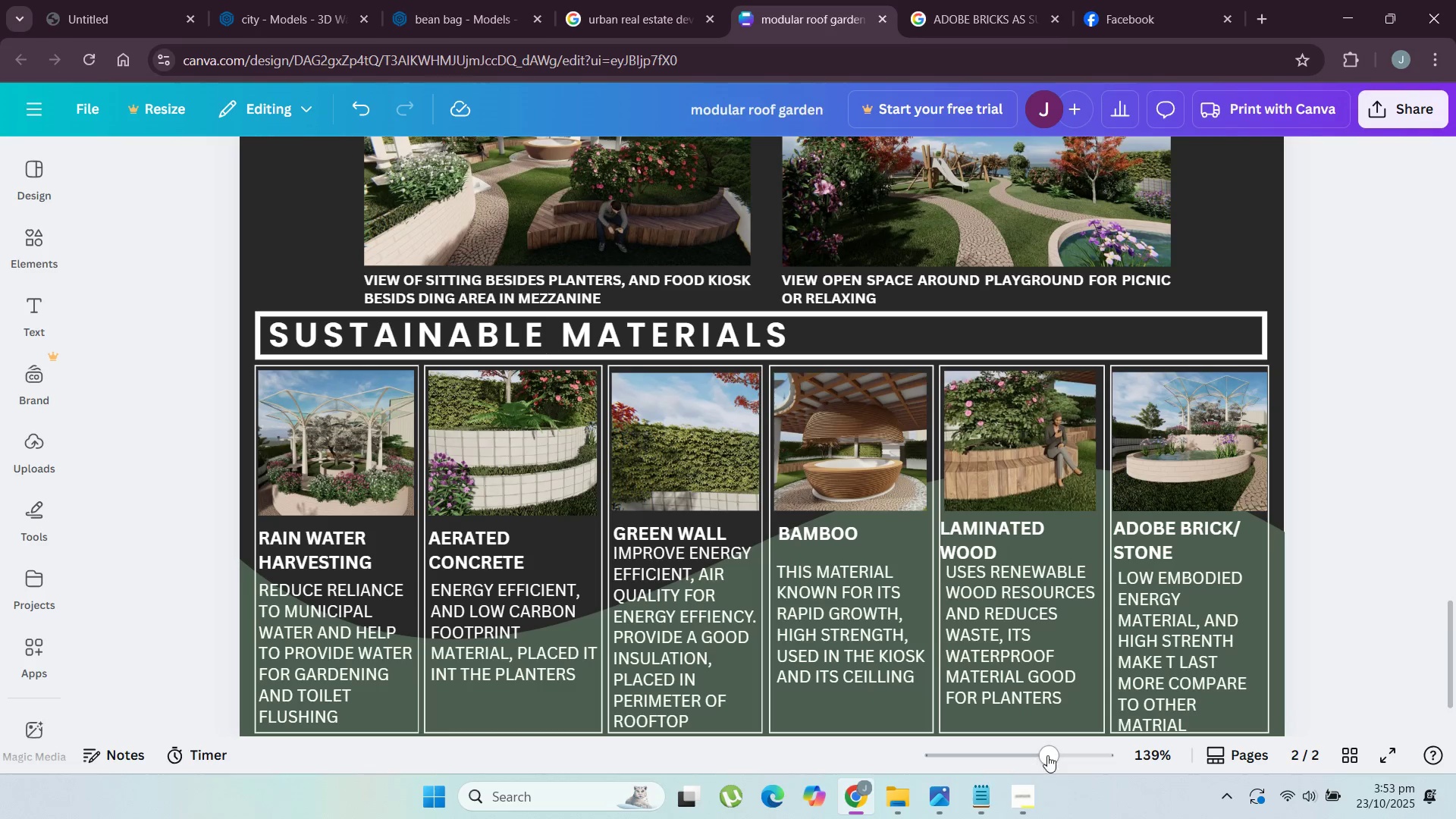 
left_click_drag(start_coordinate=[1052, 754], to_coordinate=[1023, 758])
 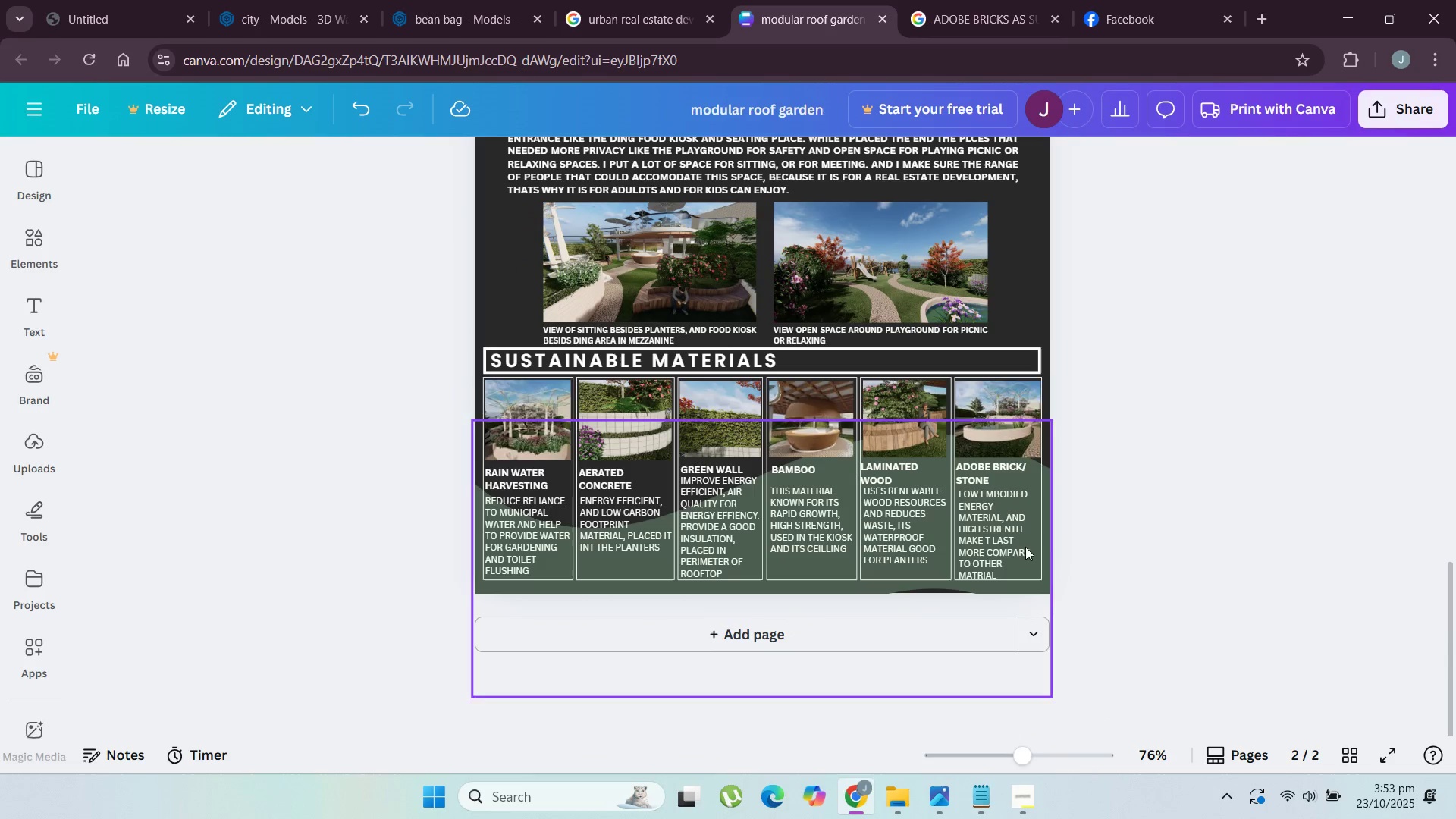 
scroll: coordinate [1071, 500], scroll_direction: up, amount: 4.0
 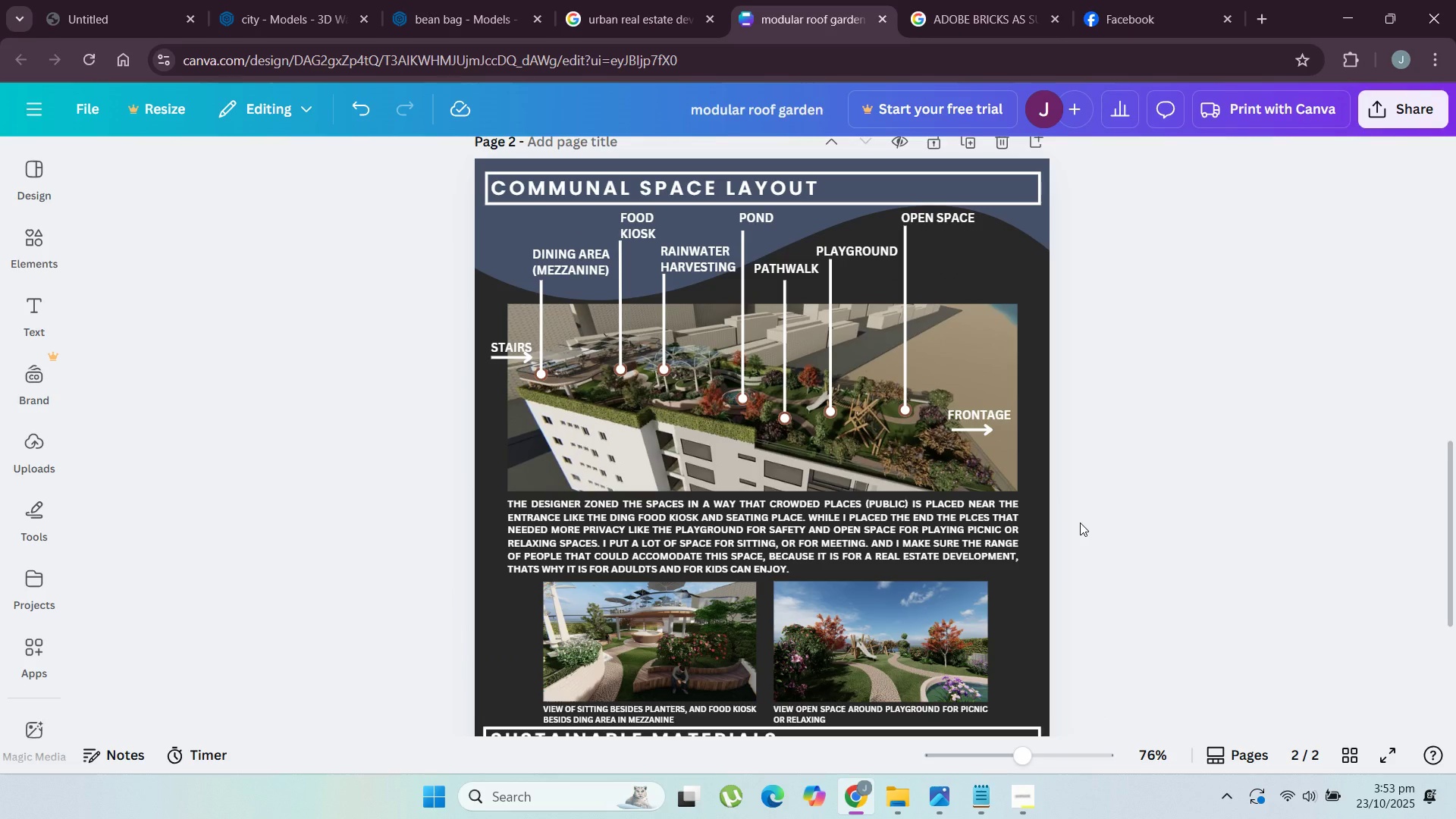 
scroll: coordinate [1080, 522], scroll_direction: down, amount: 1.0
 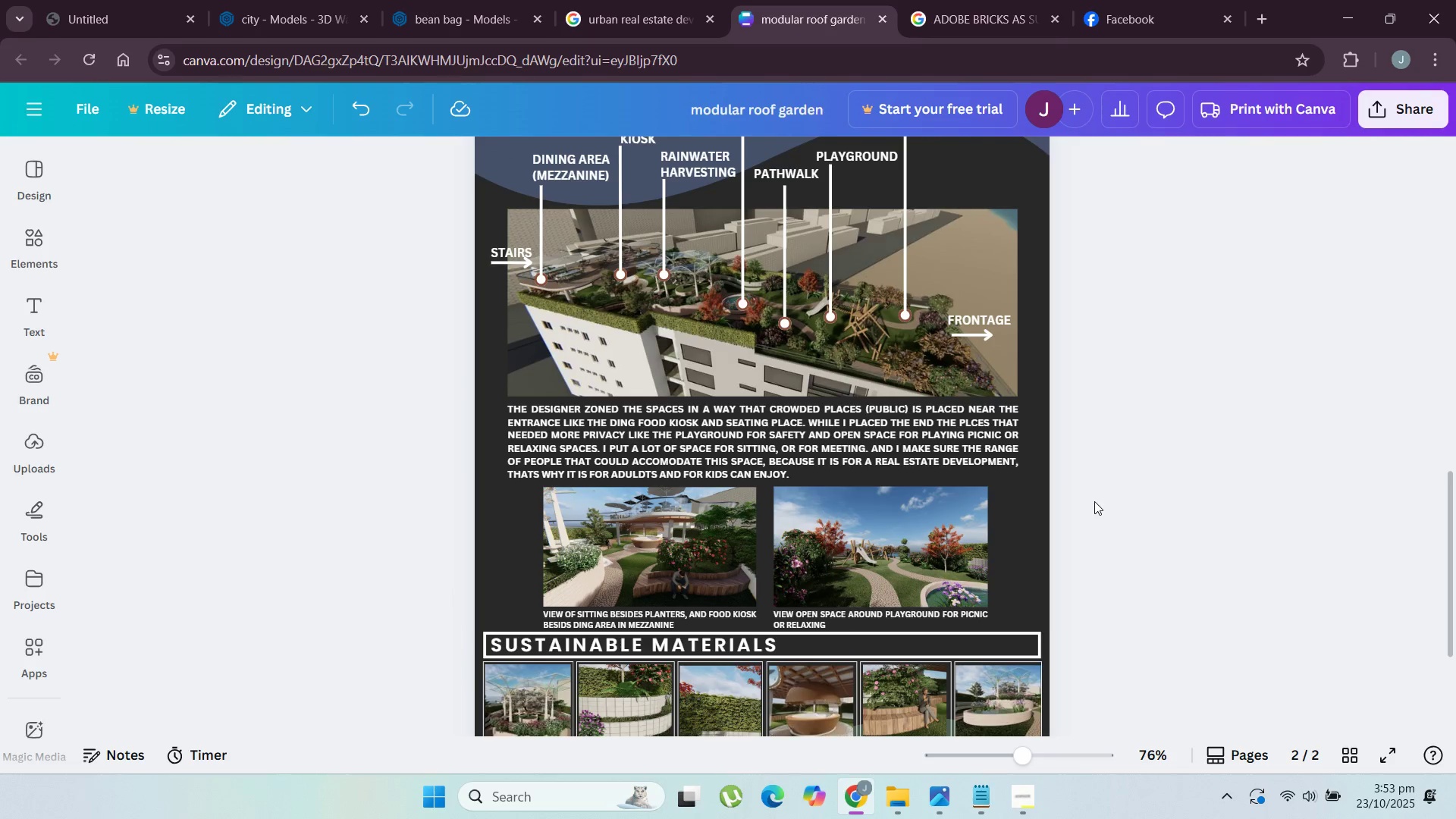 
scroll: coordinate [675, 368], scroll_direction: up, amount: 11.0
 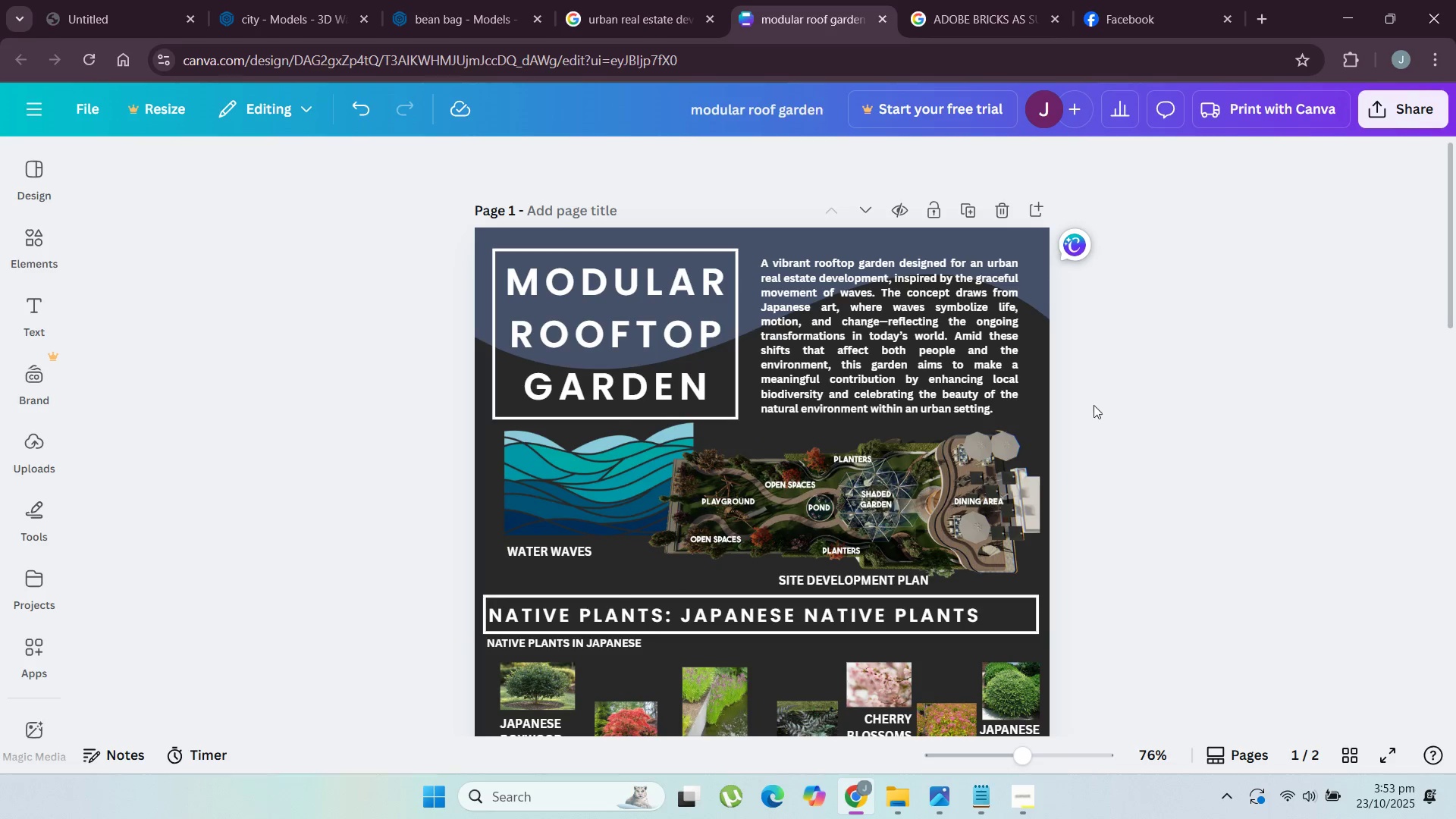 
double_click([896, 369])
 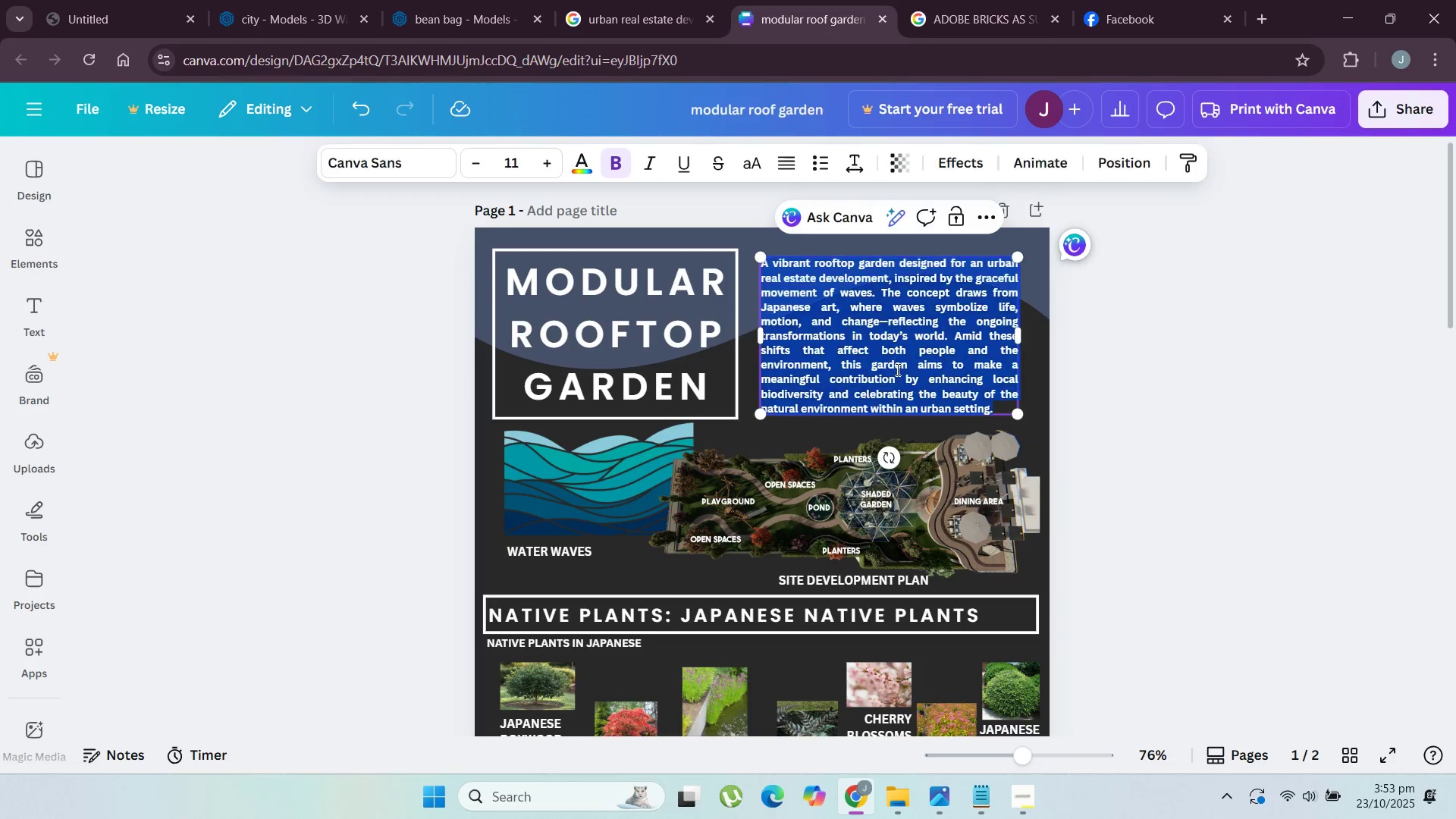 
triple_click([896, 369])
 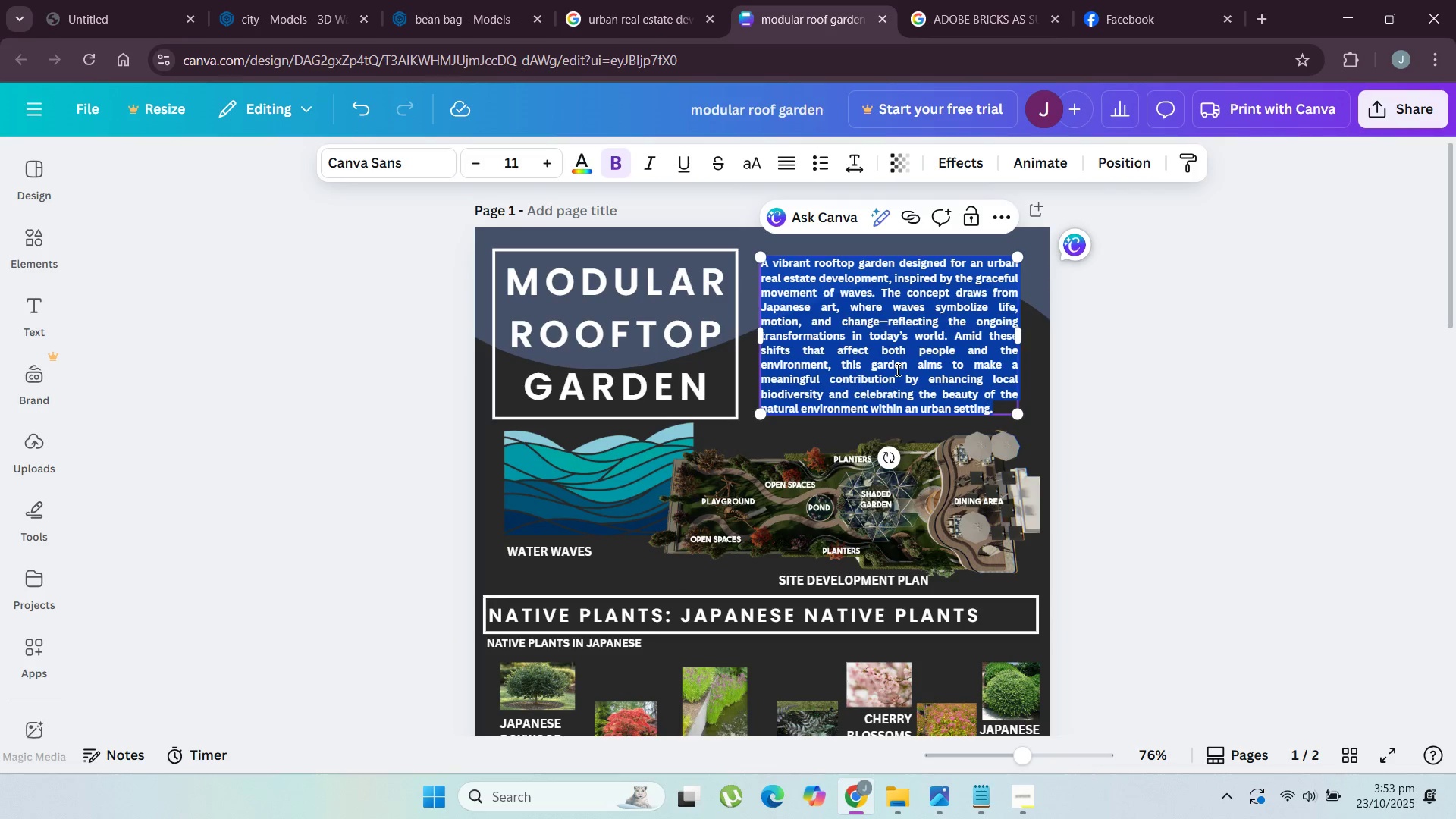 
triple_click([896, 369])
 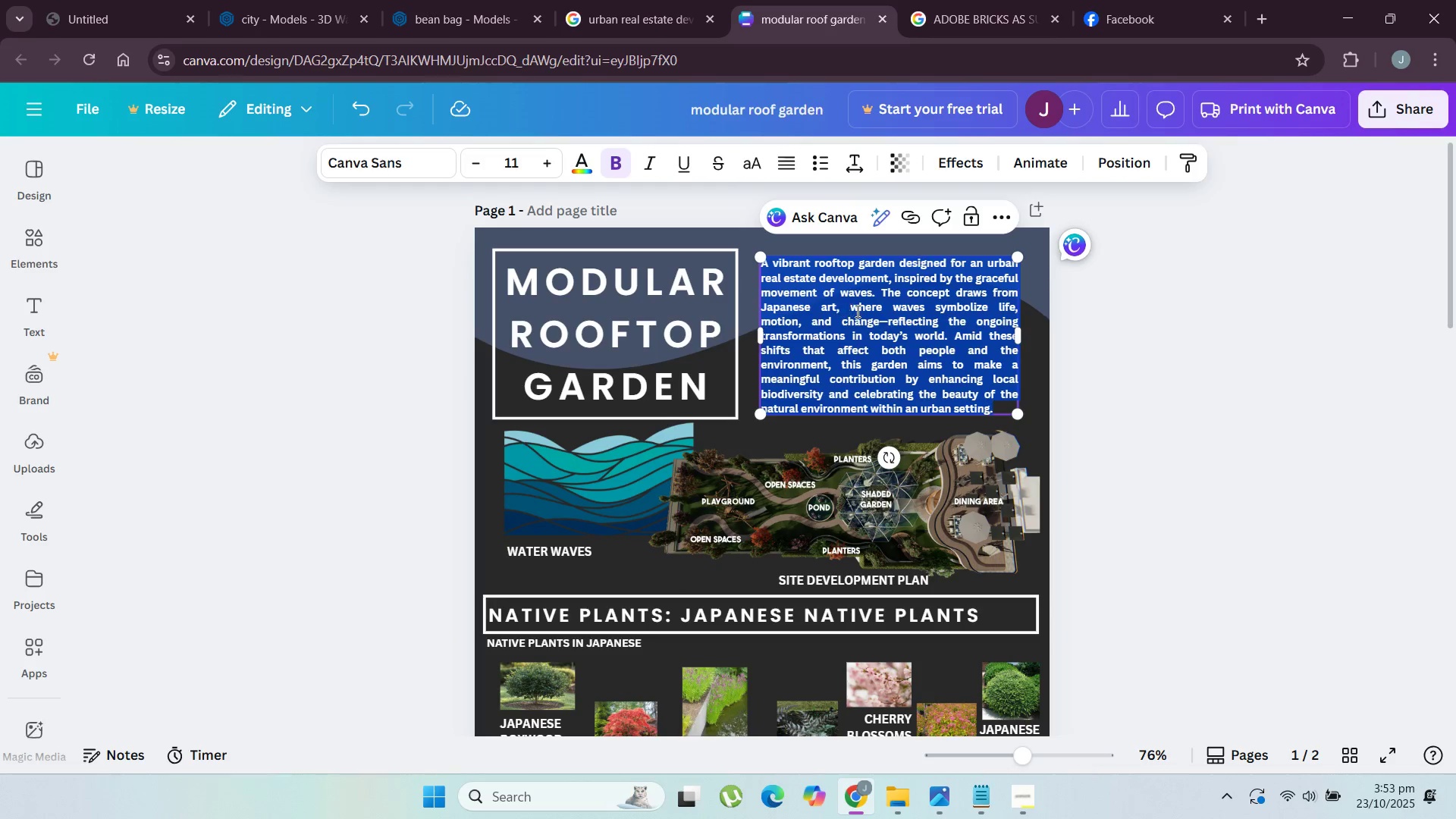 
key(Control+C)
 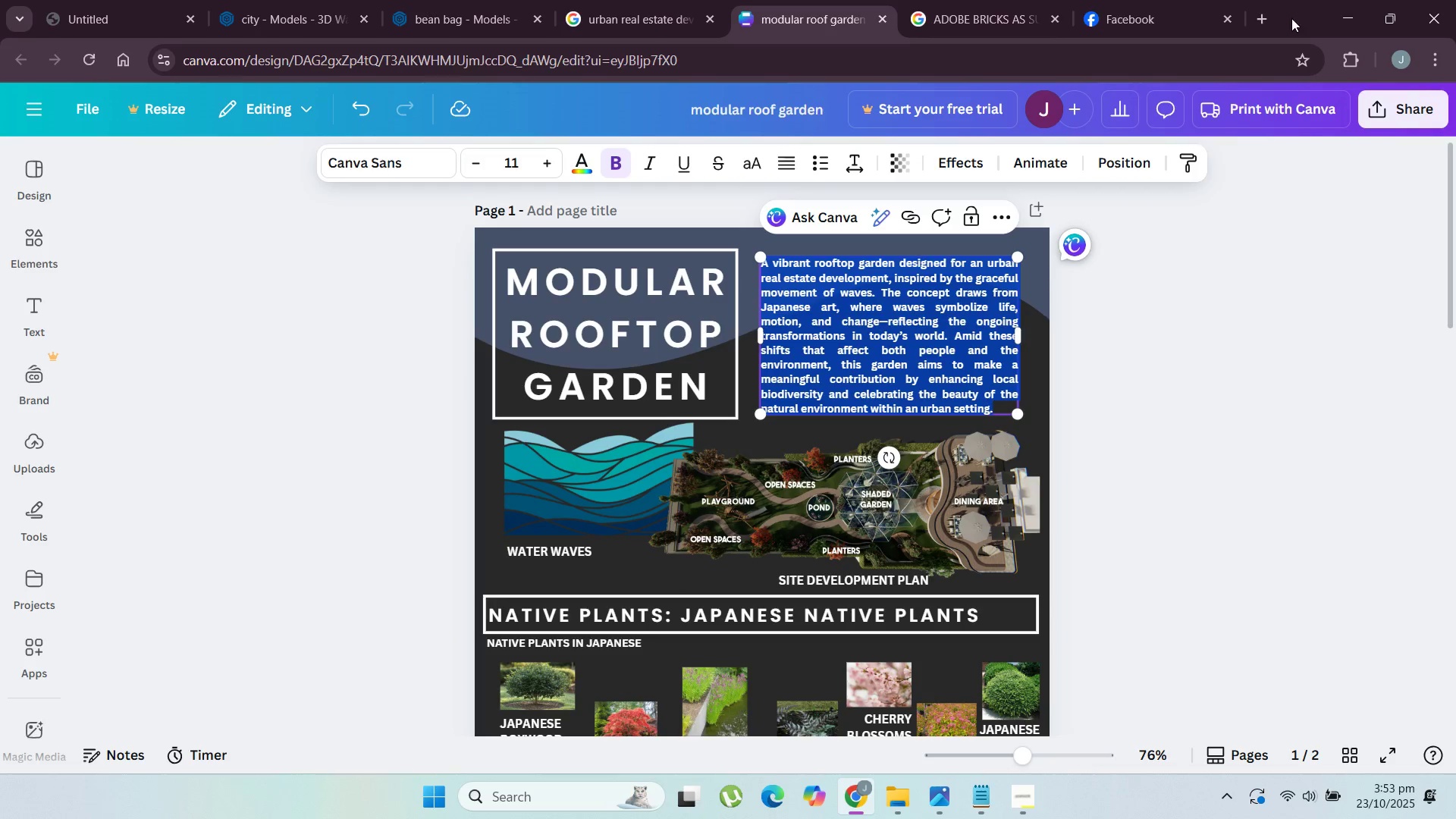 
left_click([1255, 16])
 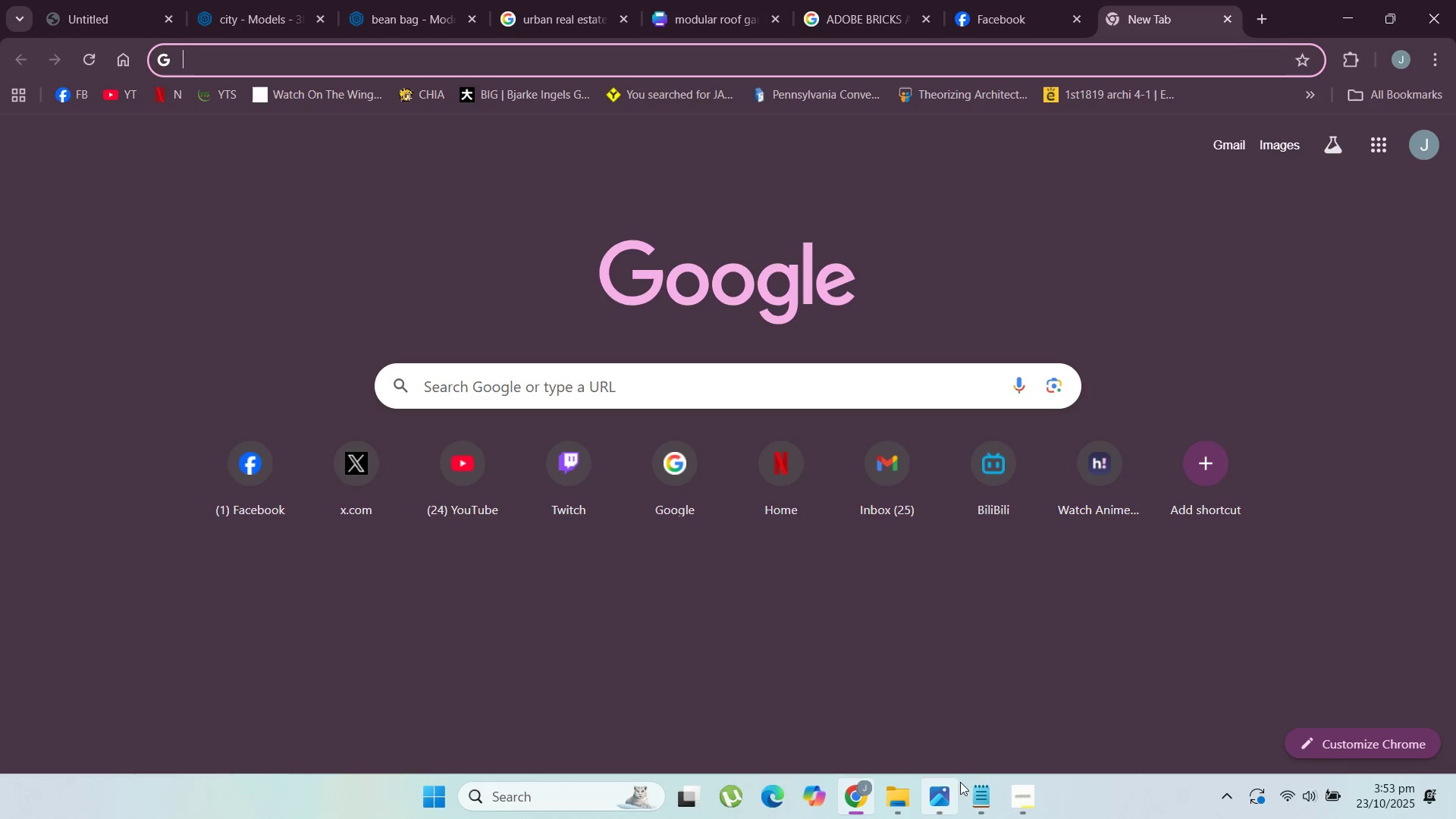 
left_click([1018, 795])